 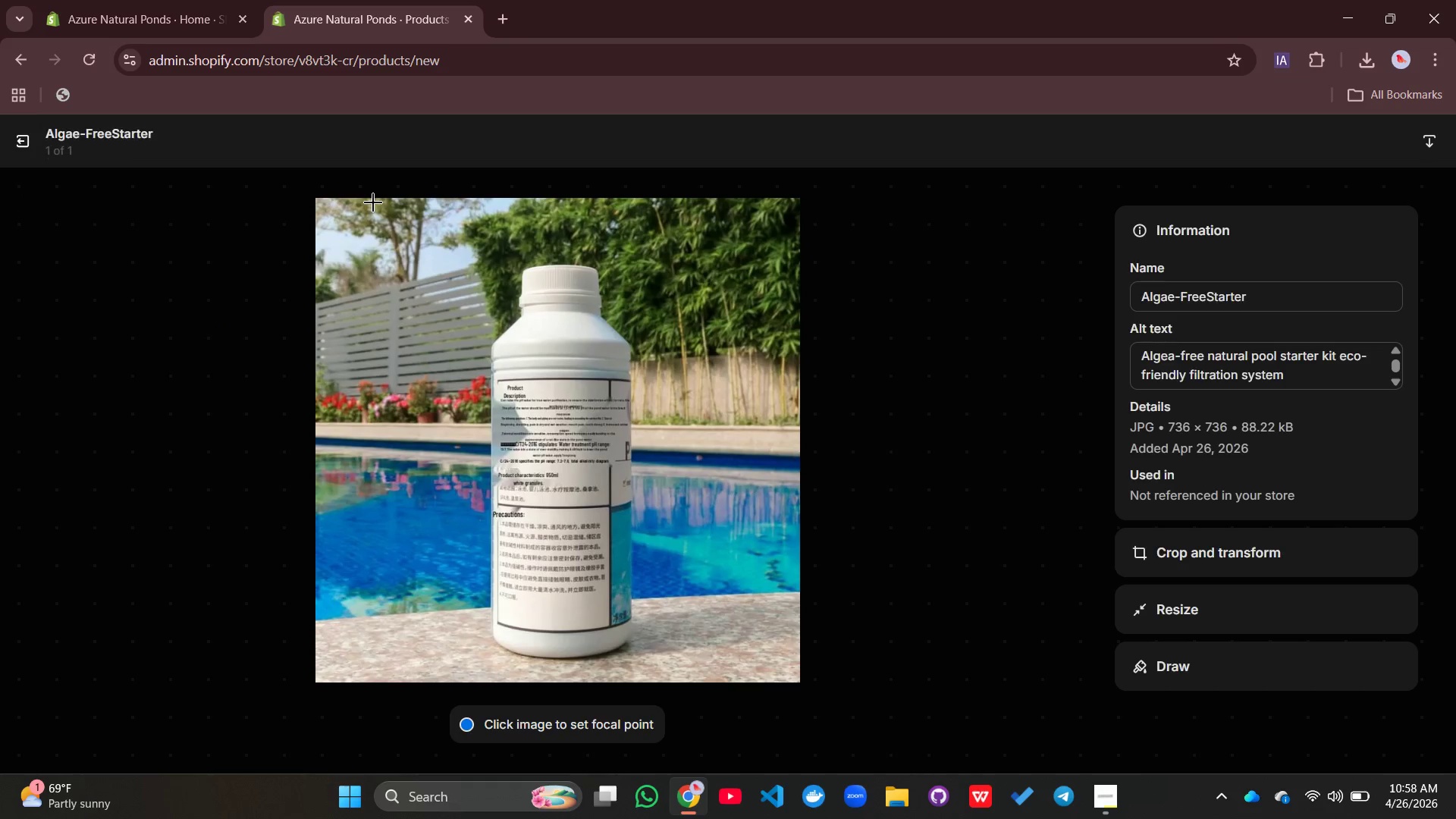 
scroll: coordinate [373, 202], scroll_direction: down, amount: 3.0
 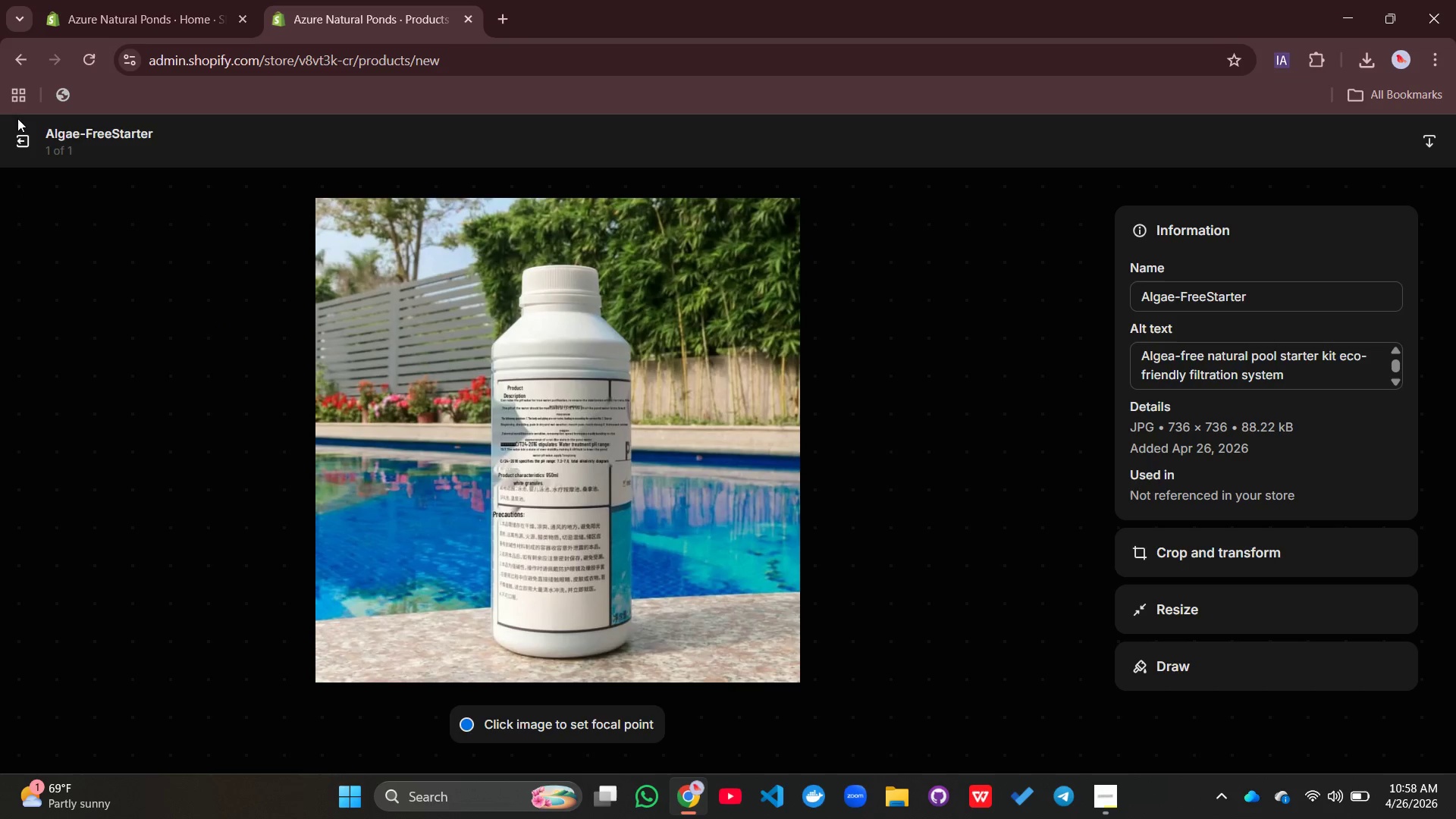 
left_click([28, 138])
 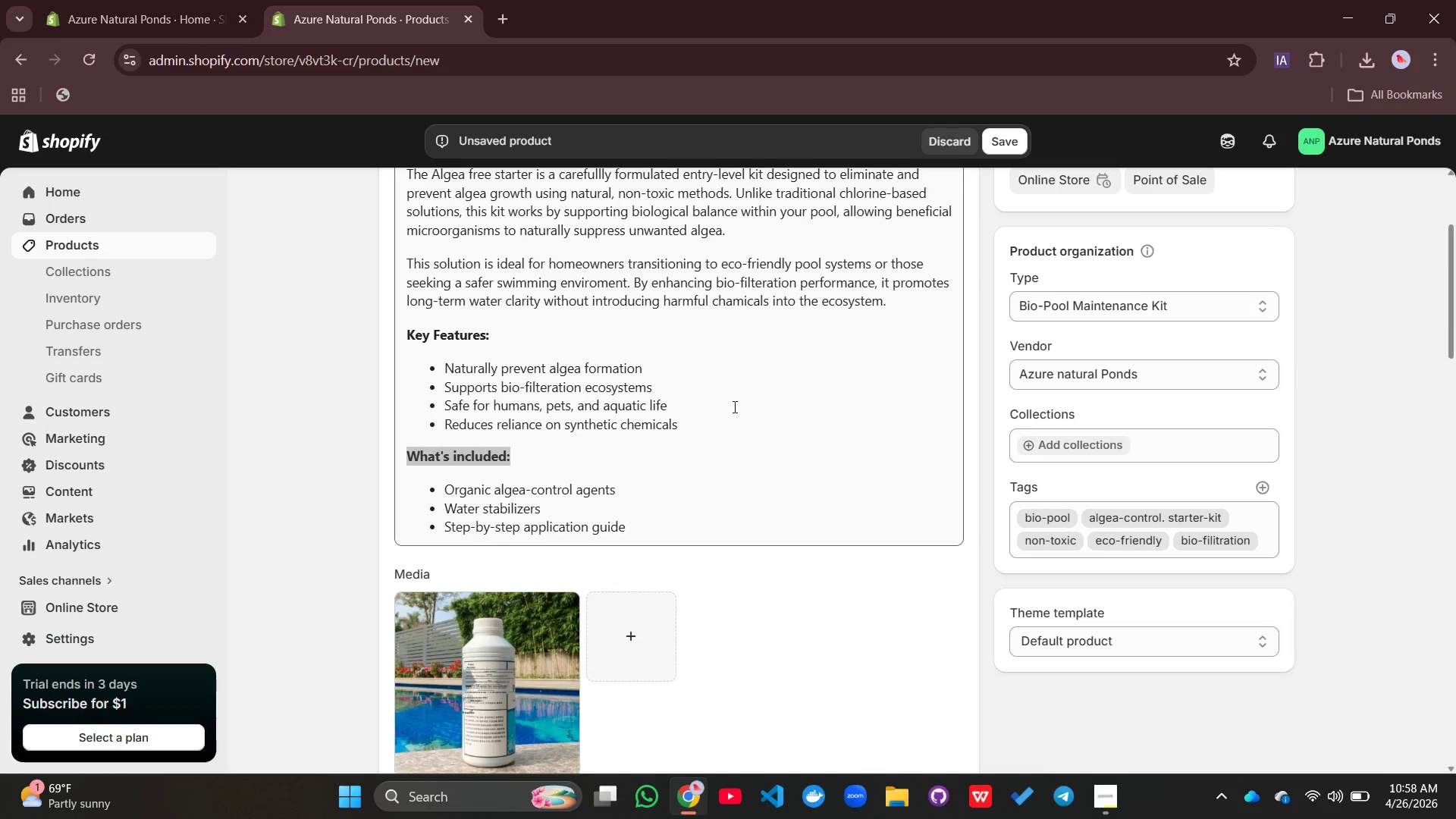 
scroll: coordinate [745, 410], scroll_direction: down, amount: 14.0
 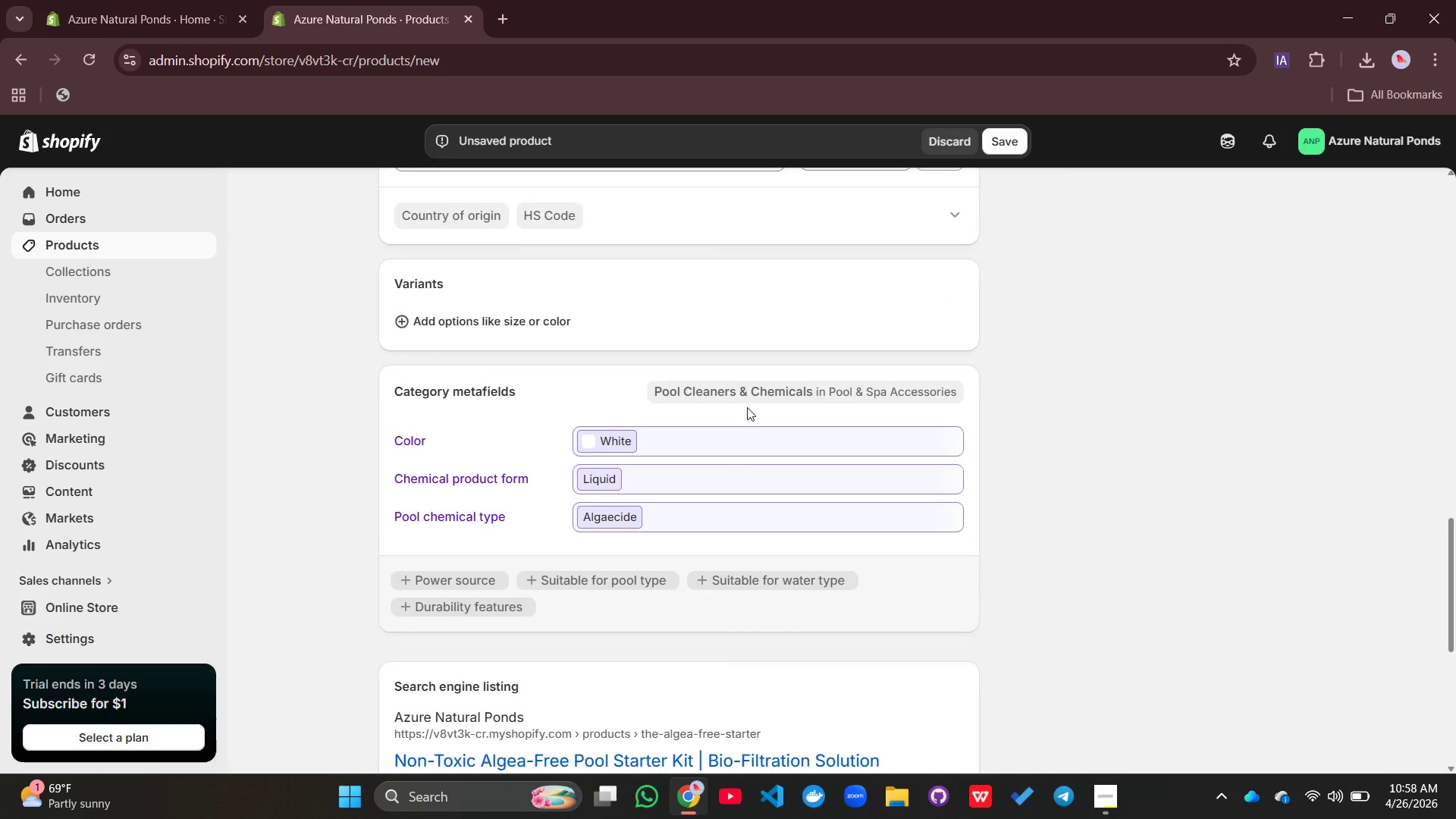 
scroll: coordinate [747, 407], scroll_direction: up, amount: 28.0
 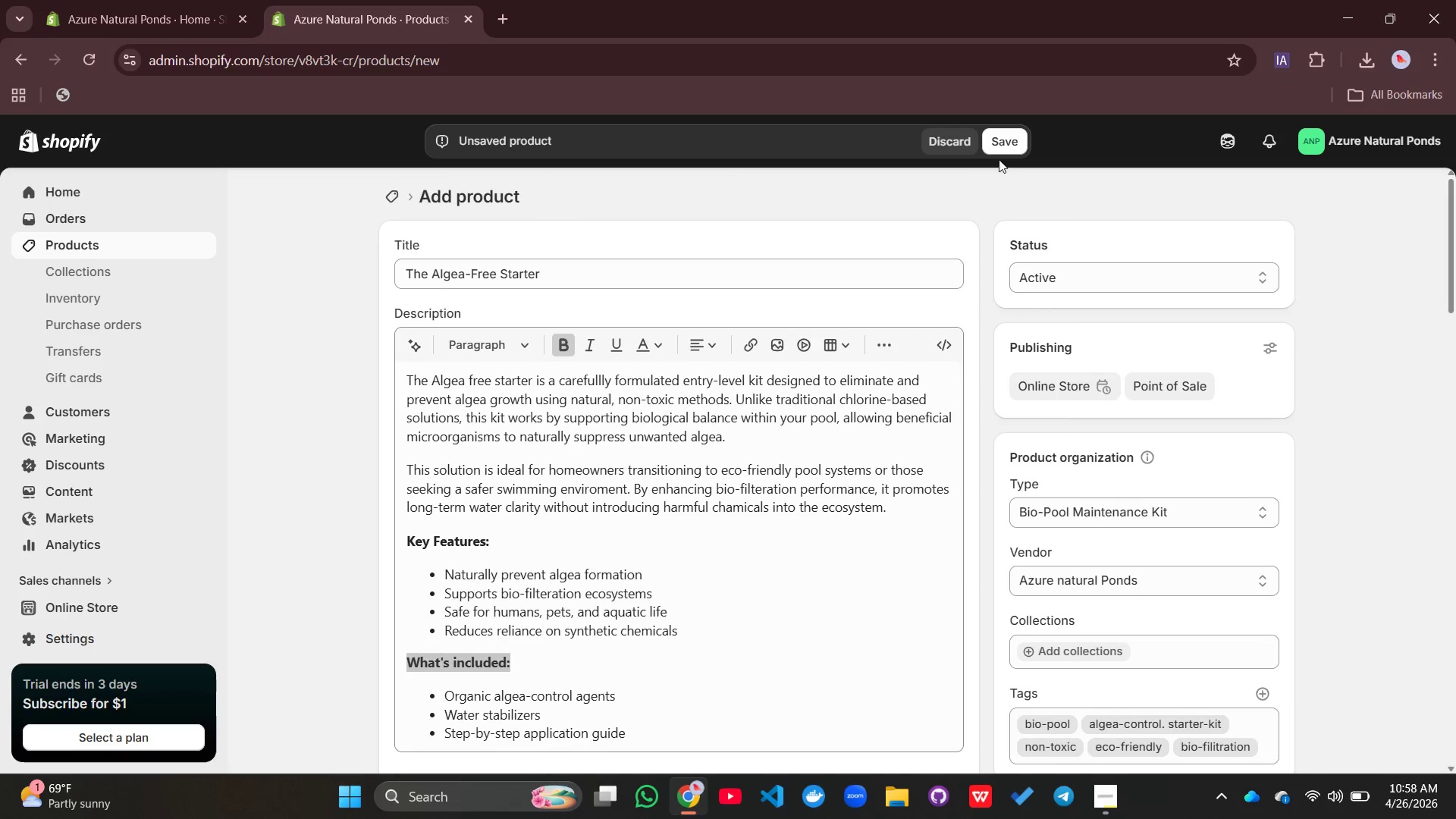 
left_click([997, 142])
 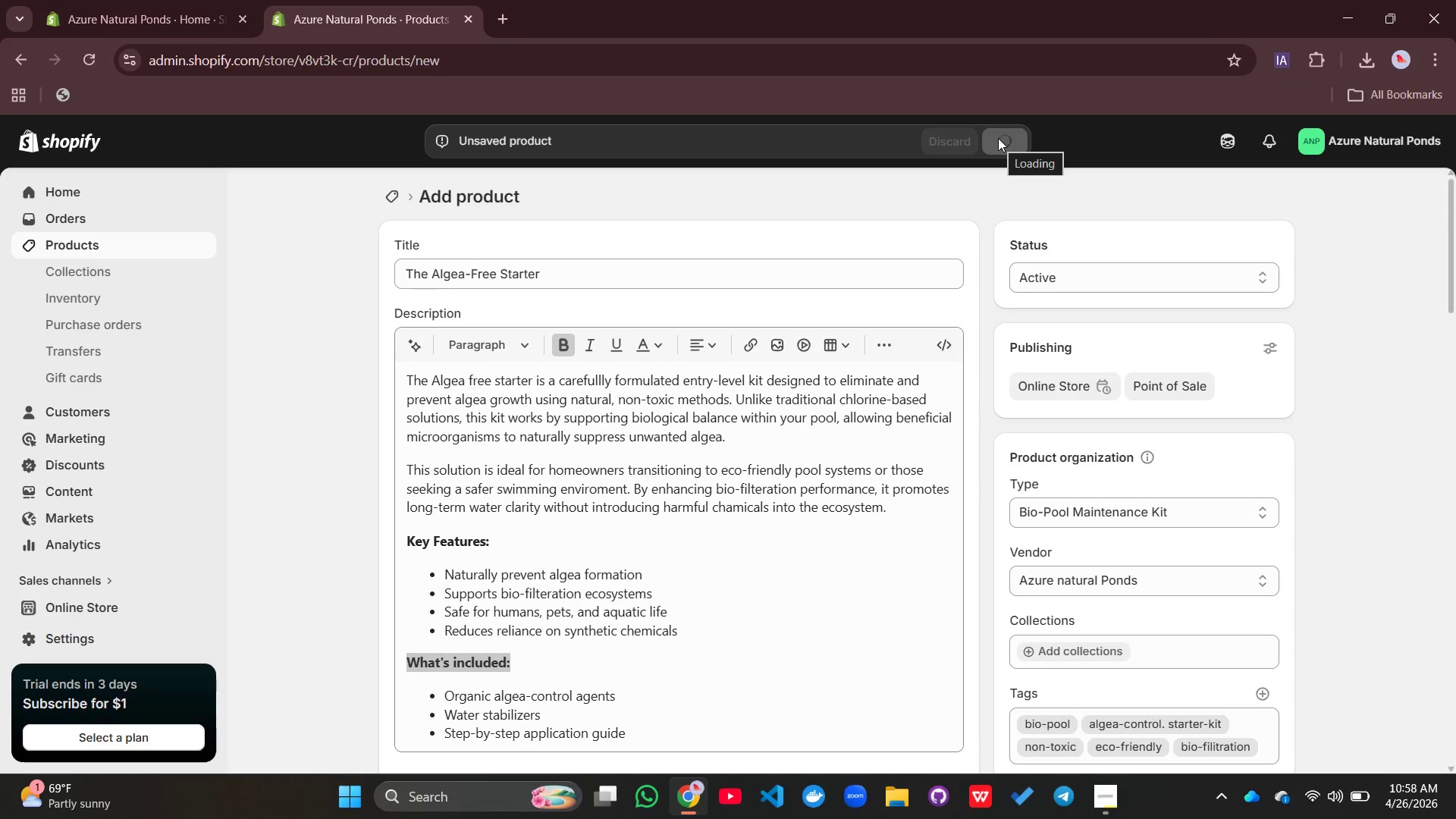 
wait(12.34)
 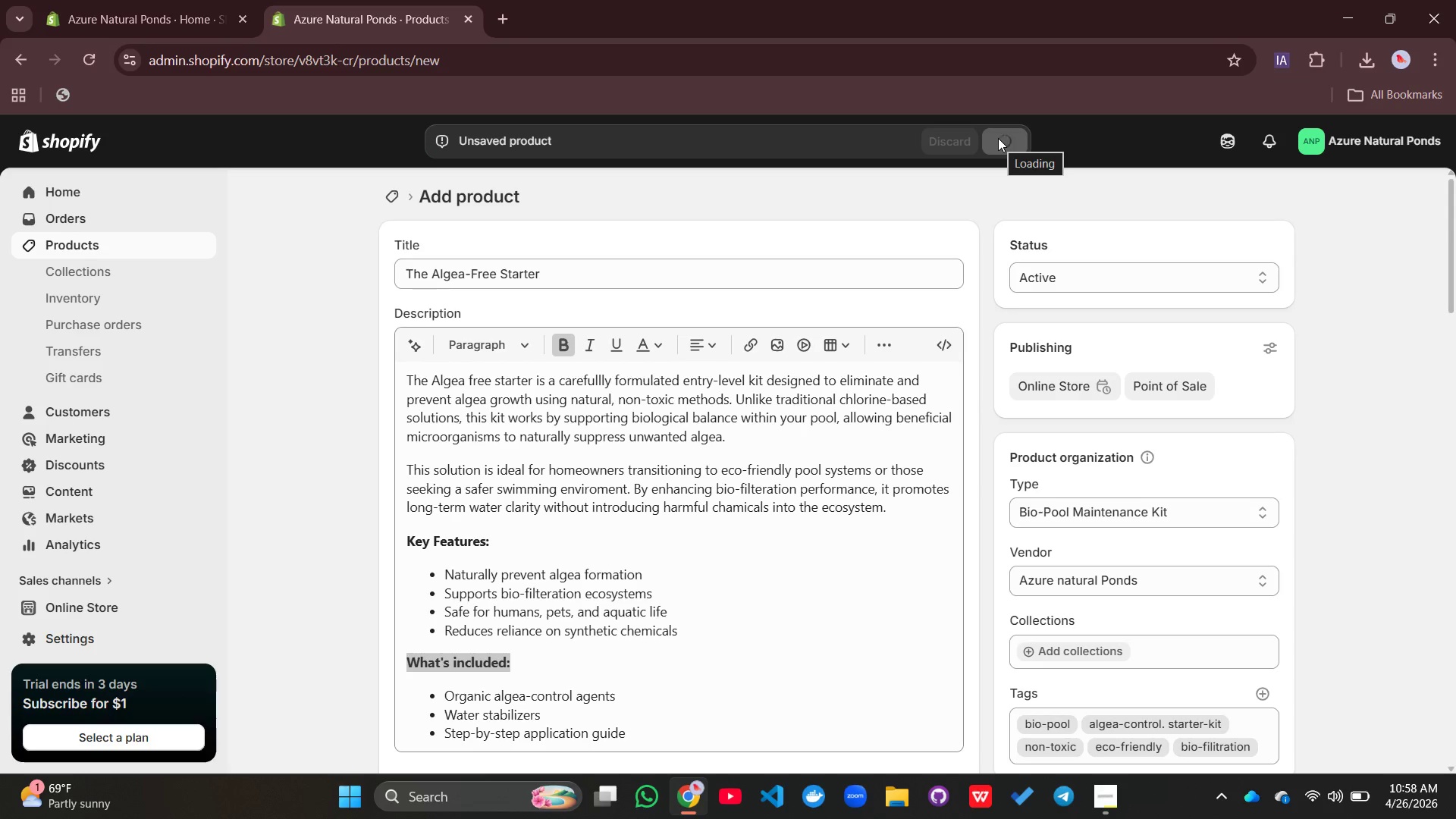 
mouse_move([1119, 225])
 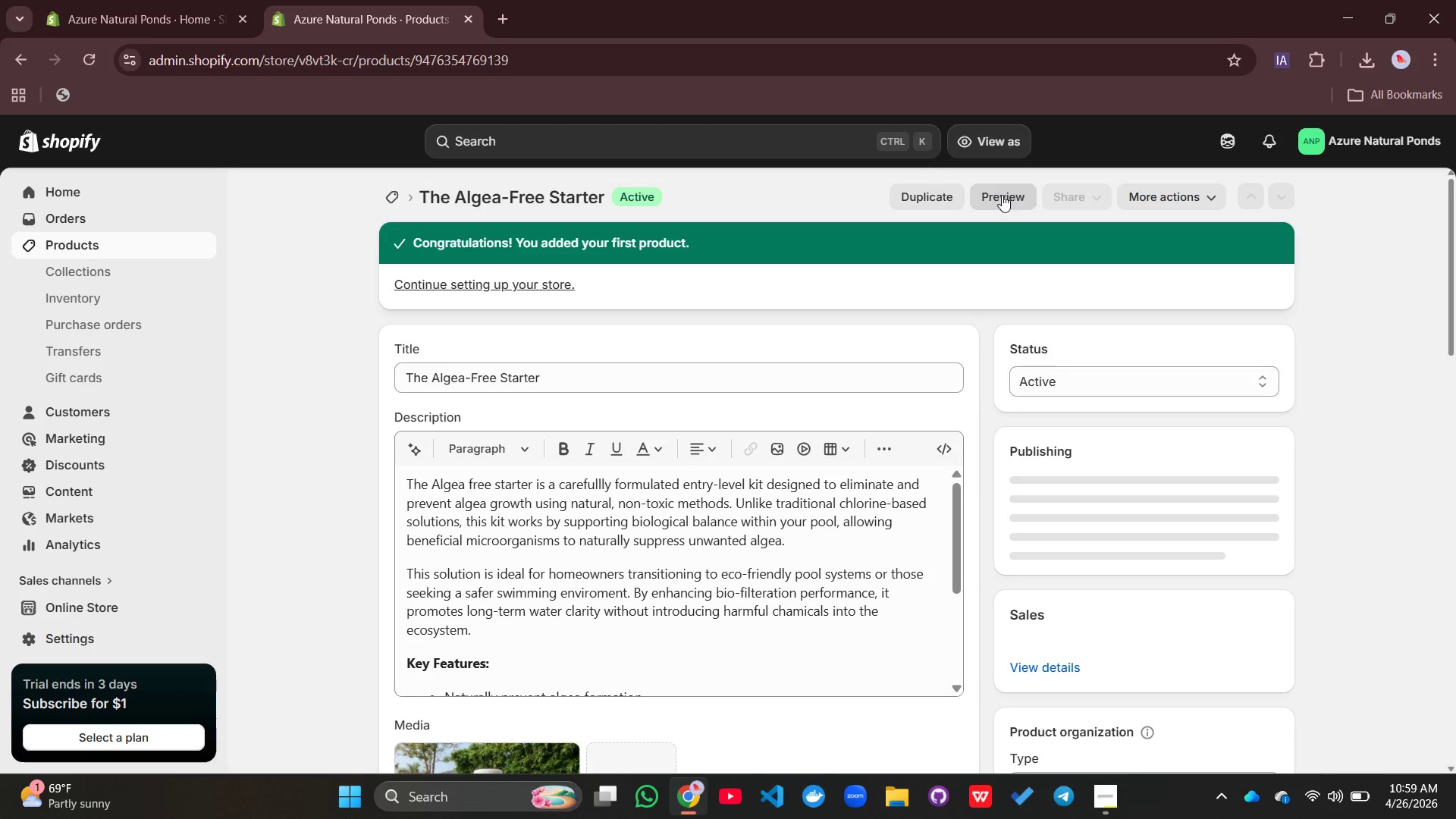 
left_click([1002, 195])
 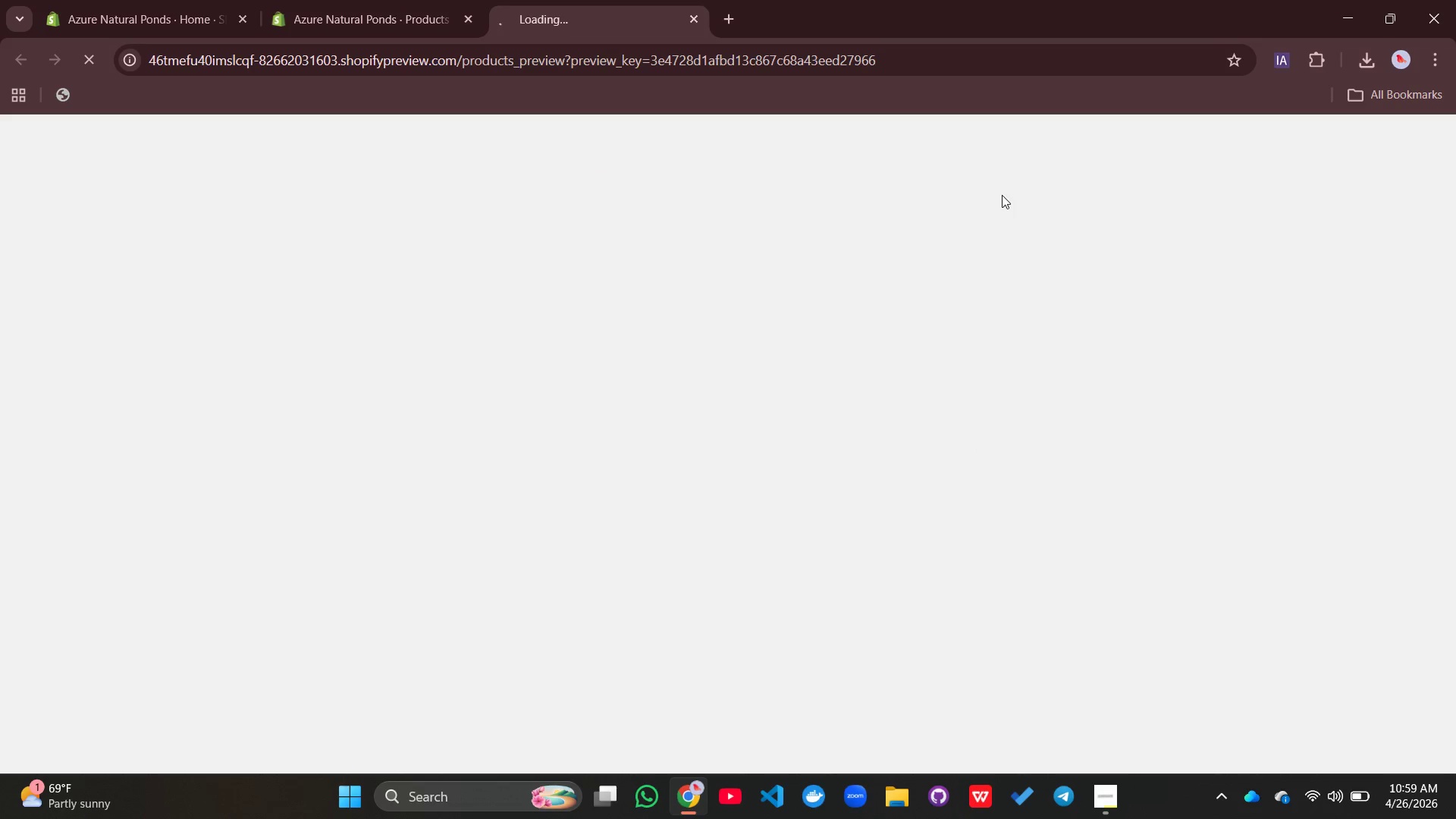 
wait(9.47)
 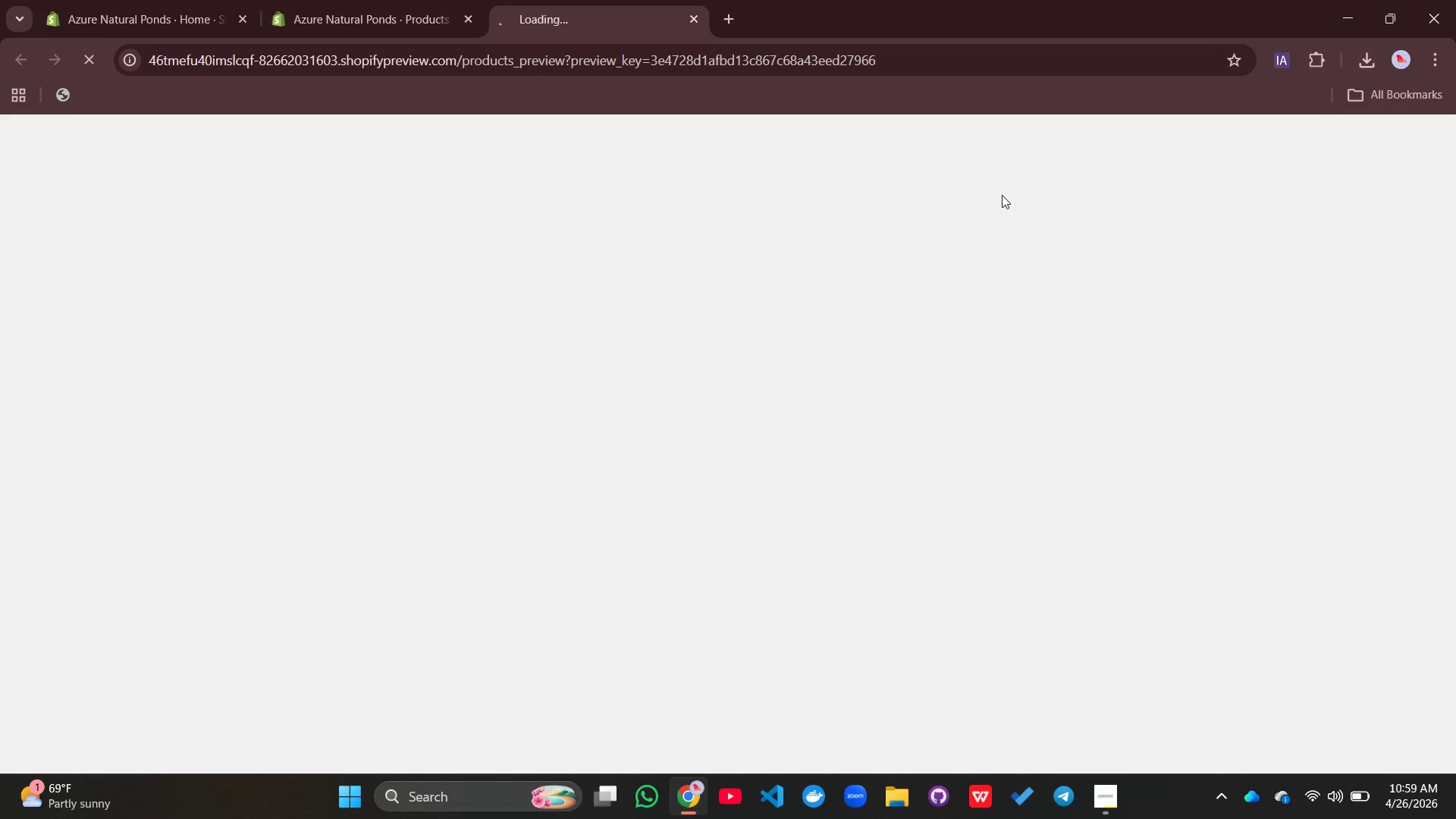 
scroll: coordinate [629, 439], scroll_direction: down, amount: 7.0
 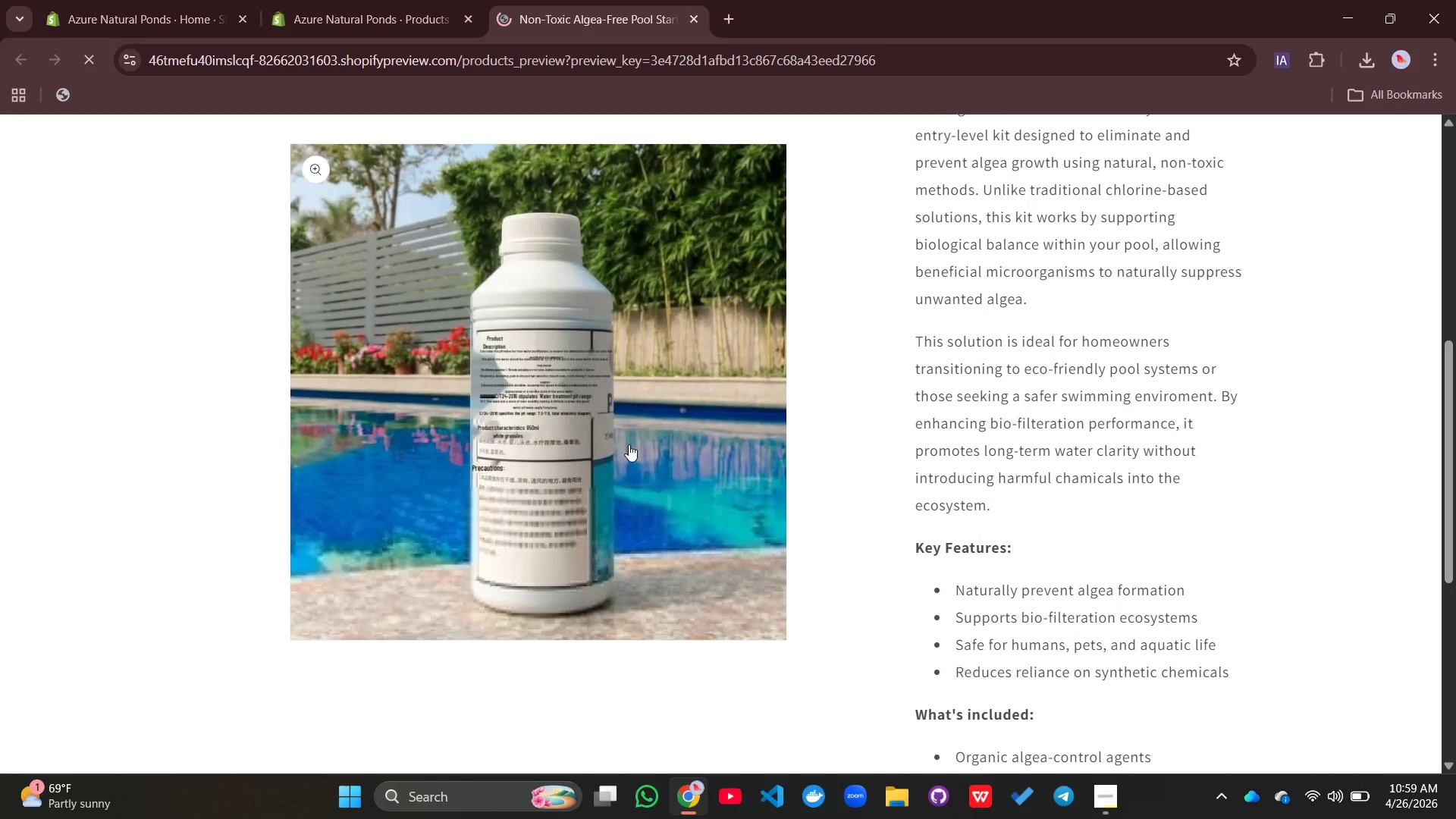 
scroll: coordinate [630, 446], scroll_direction: up, amount: 12.0
 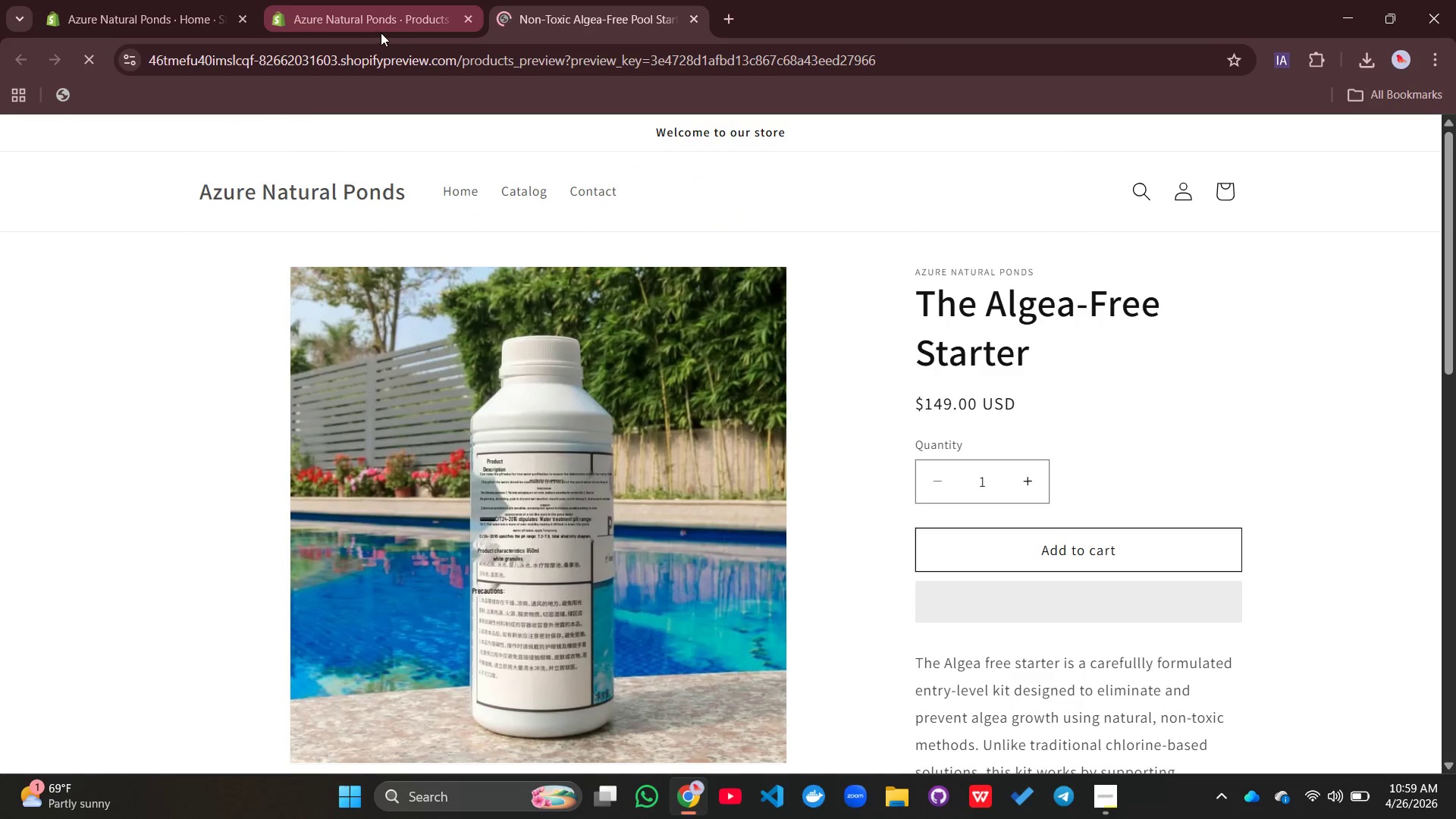 
left_click([378, 27])
 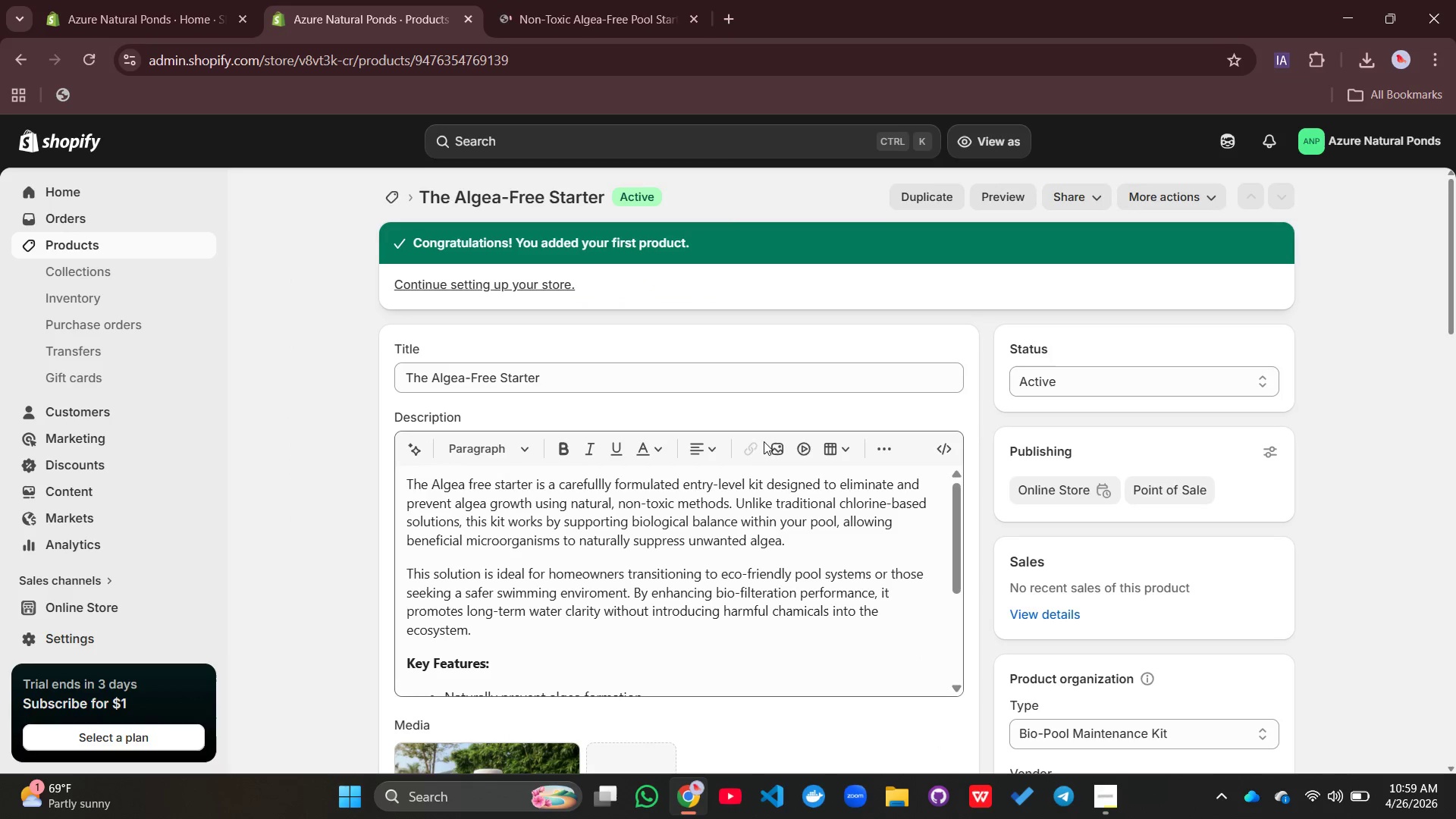 
scroll: coordinate [824, 544], scroll_direction: down, amount: 8.0
 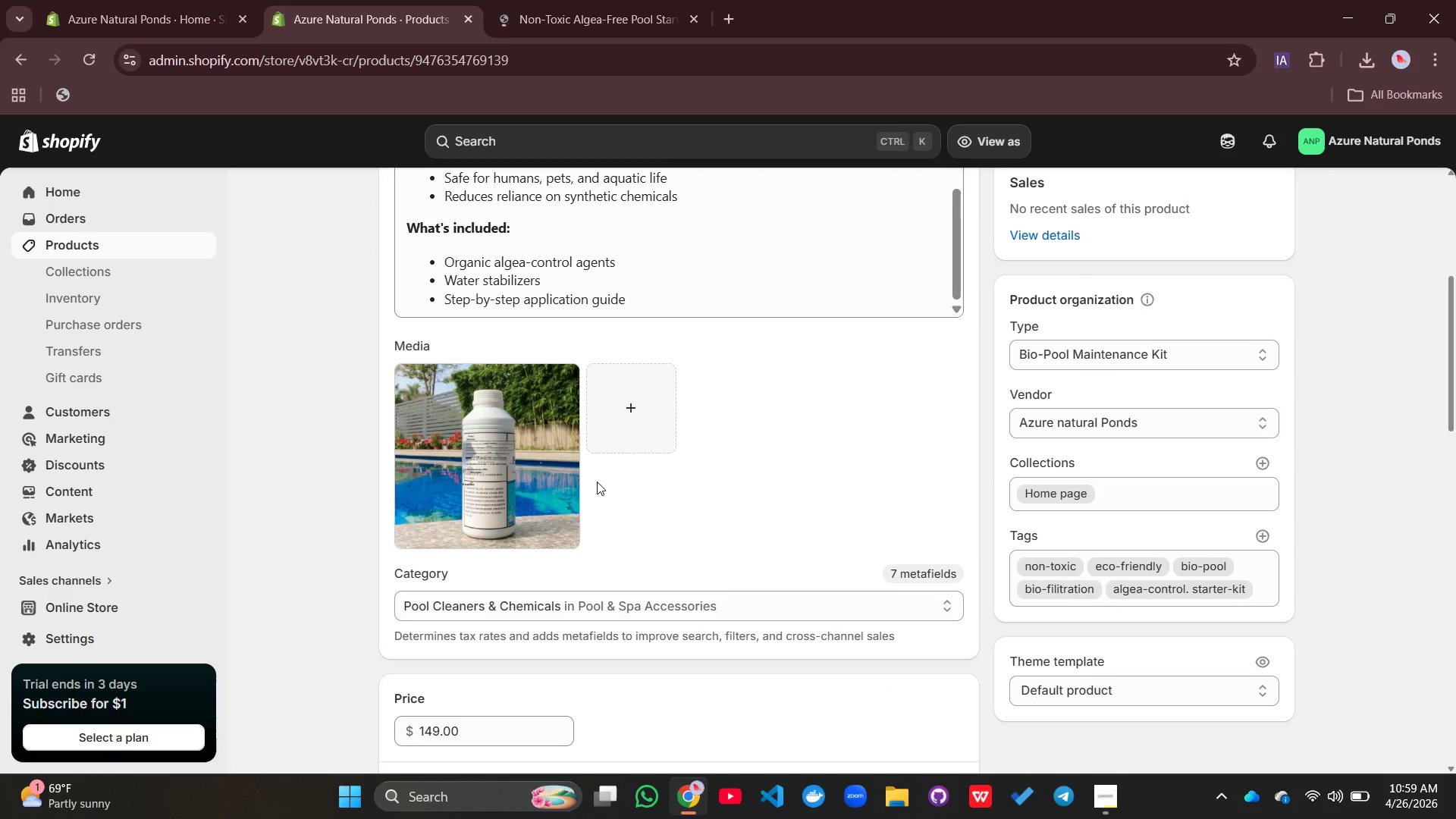 
left_click([132, 281])
 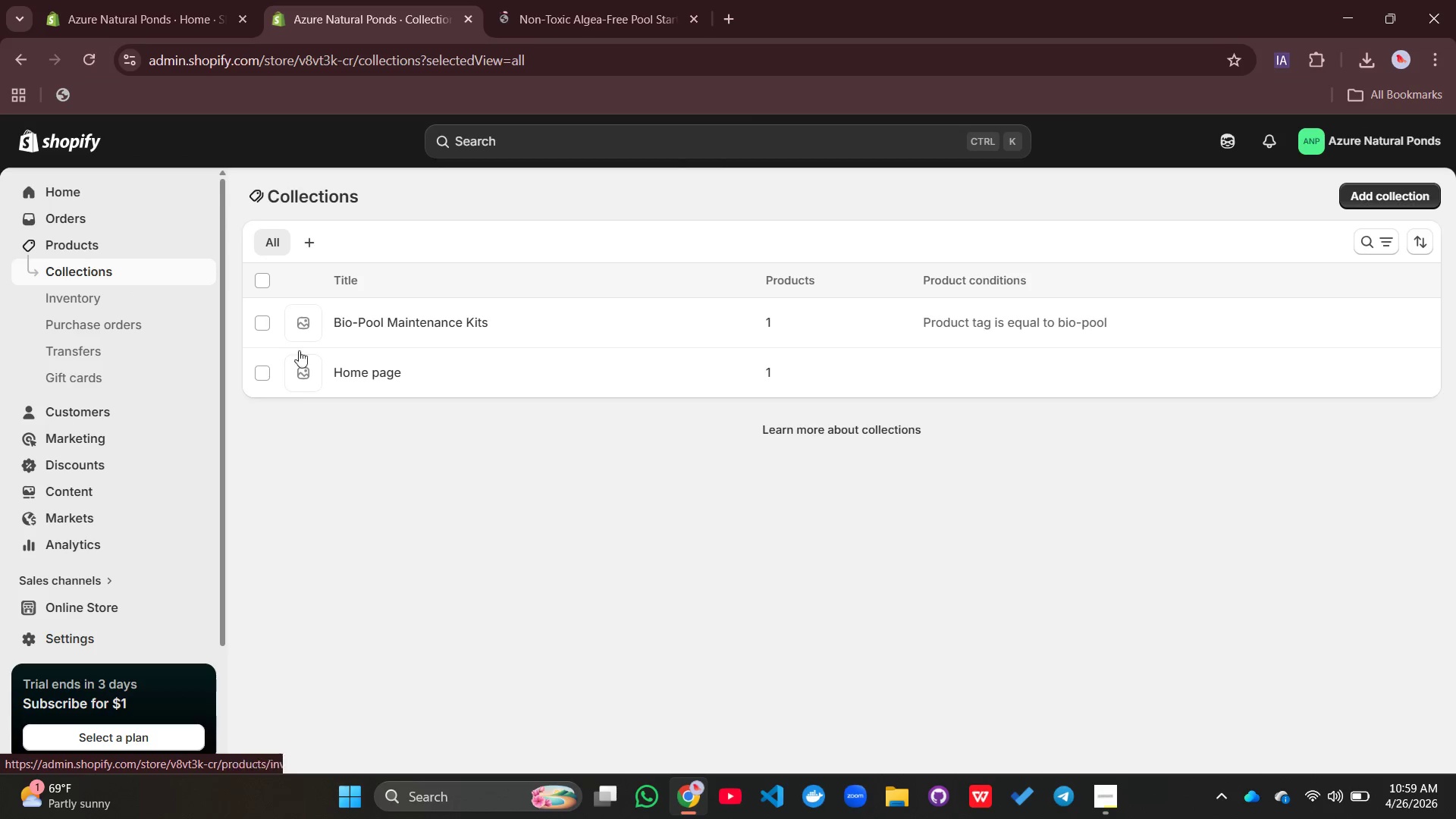 
left_click([453, 325])
 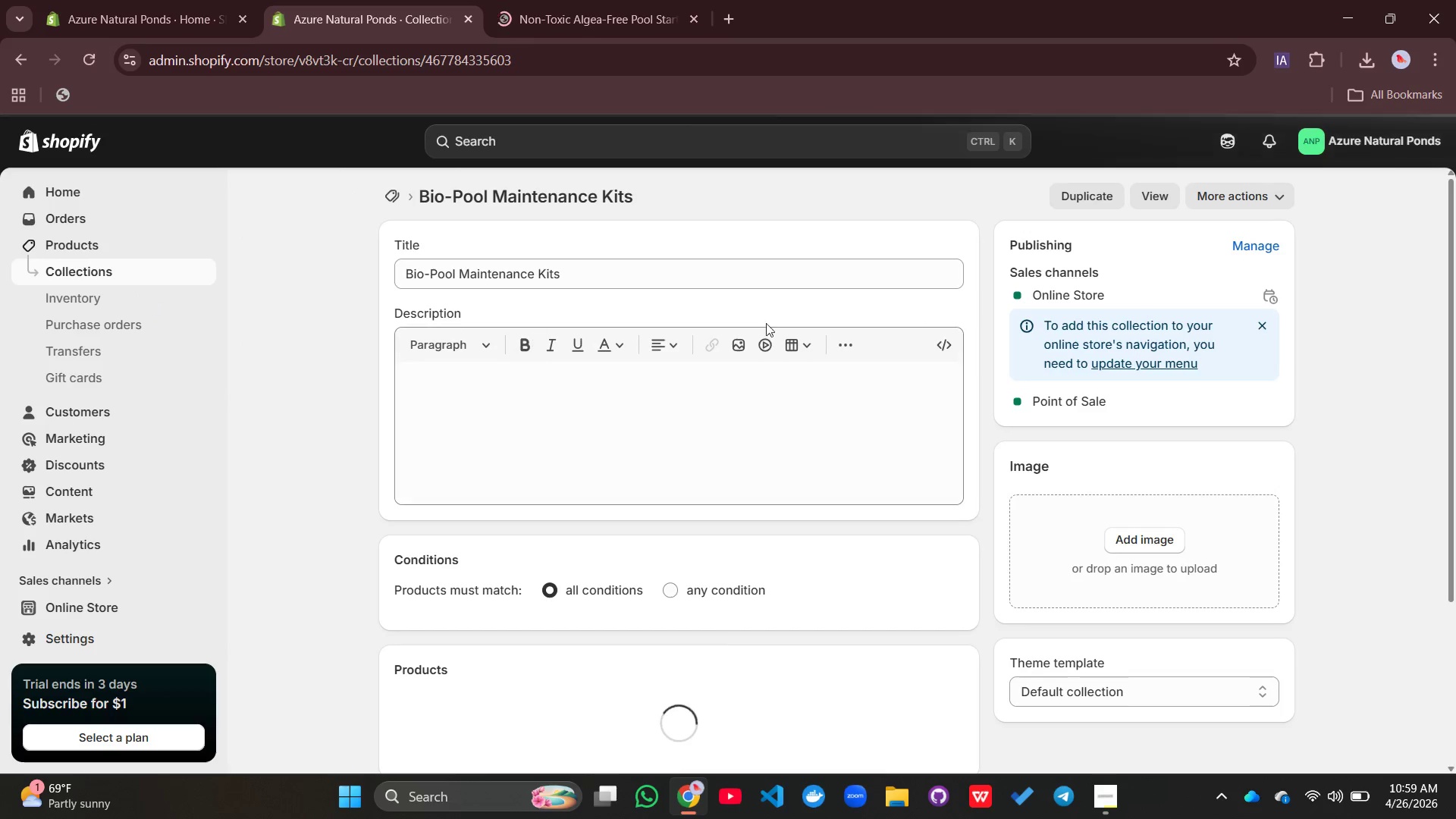 
scroll: coordinate [590, 495], scroll_direction: down, amount: 1.0
 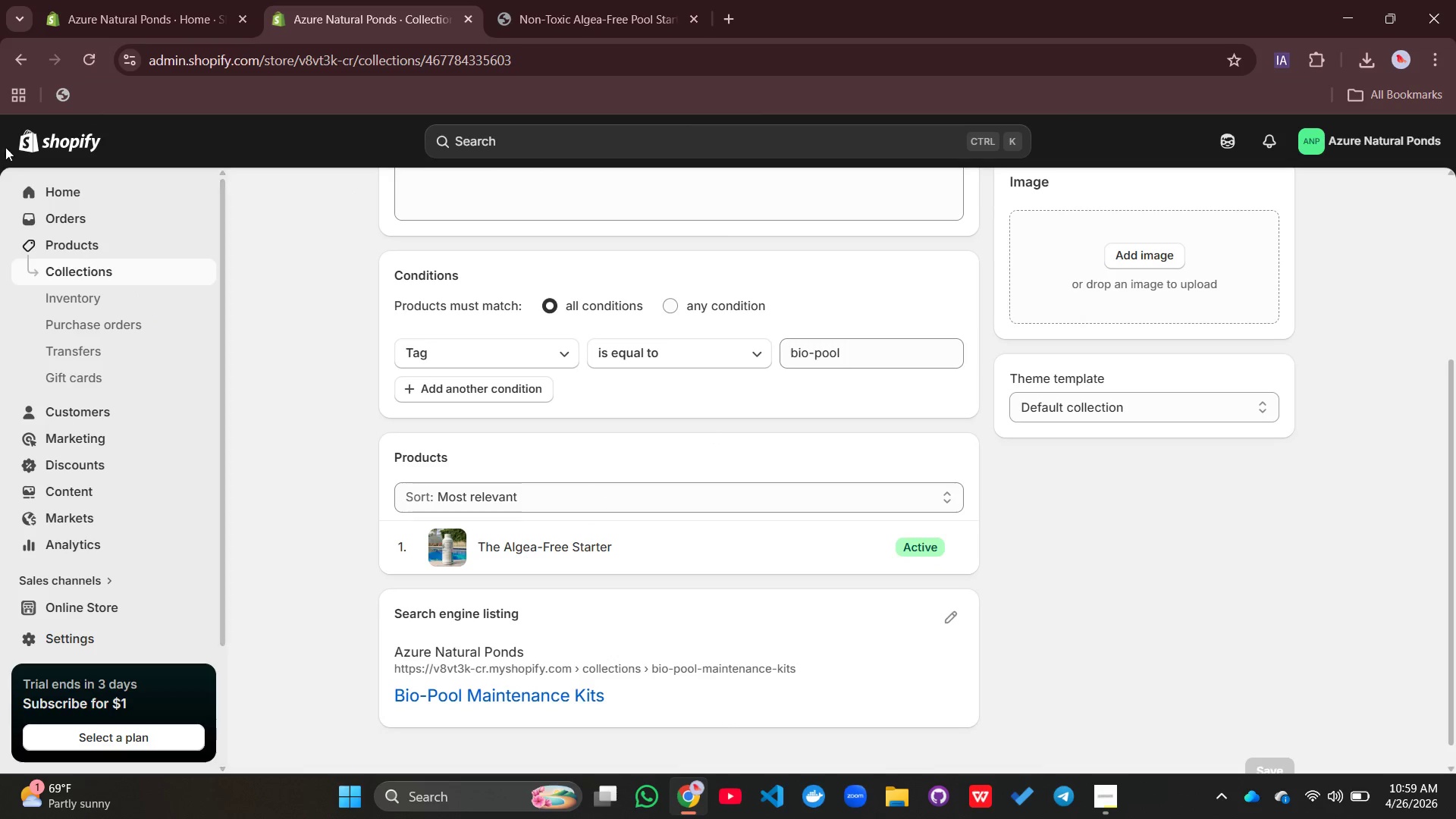 
left_click([75, 246])
 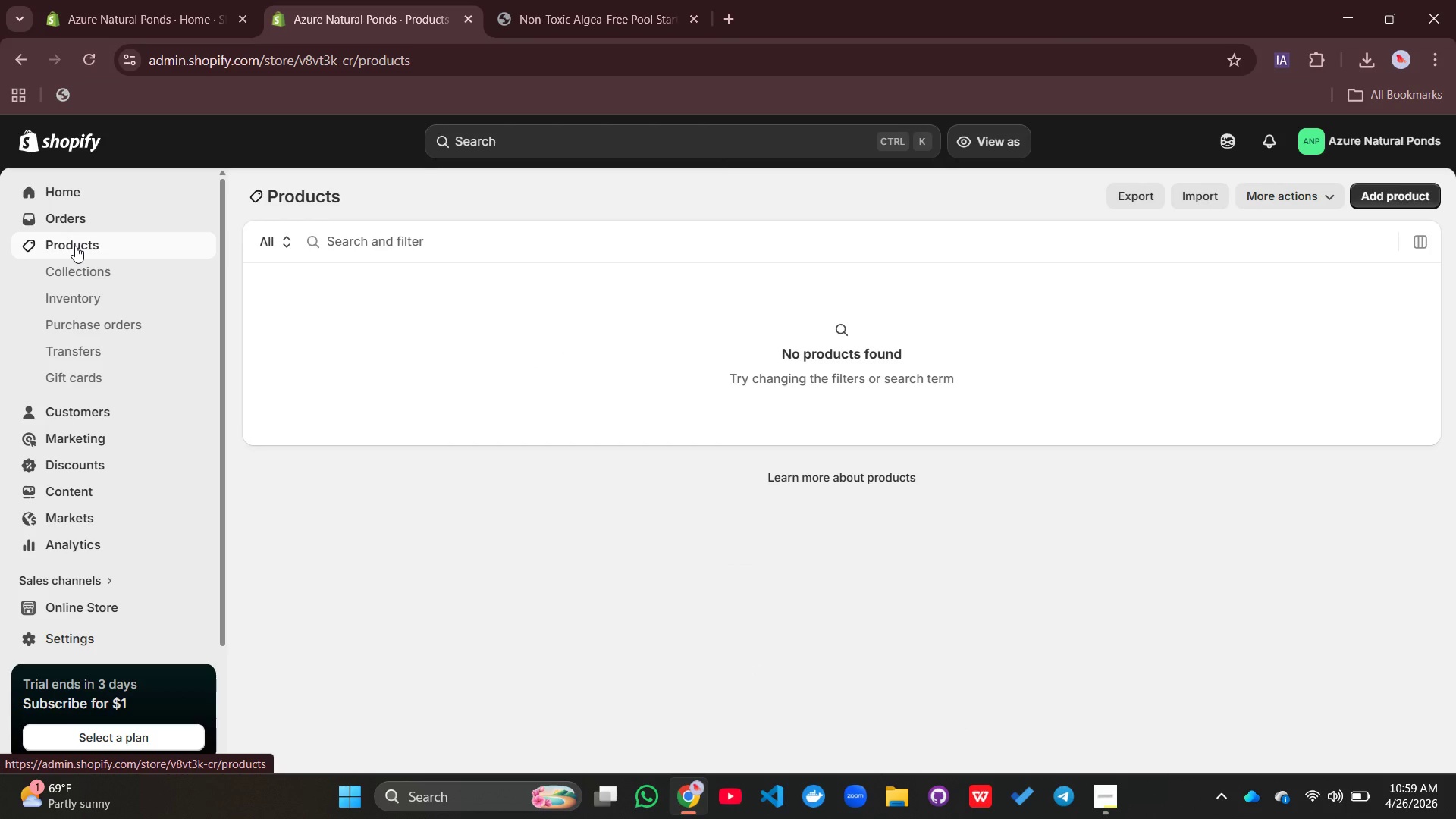 
left_click([75, 246])
 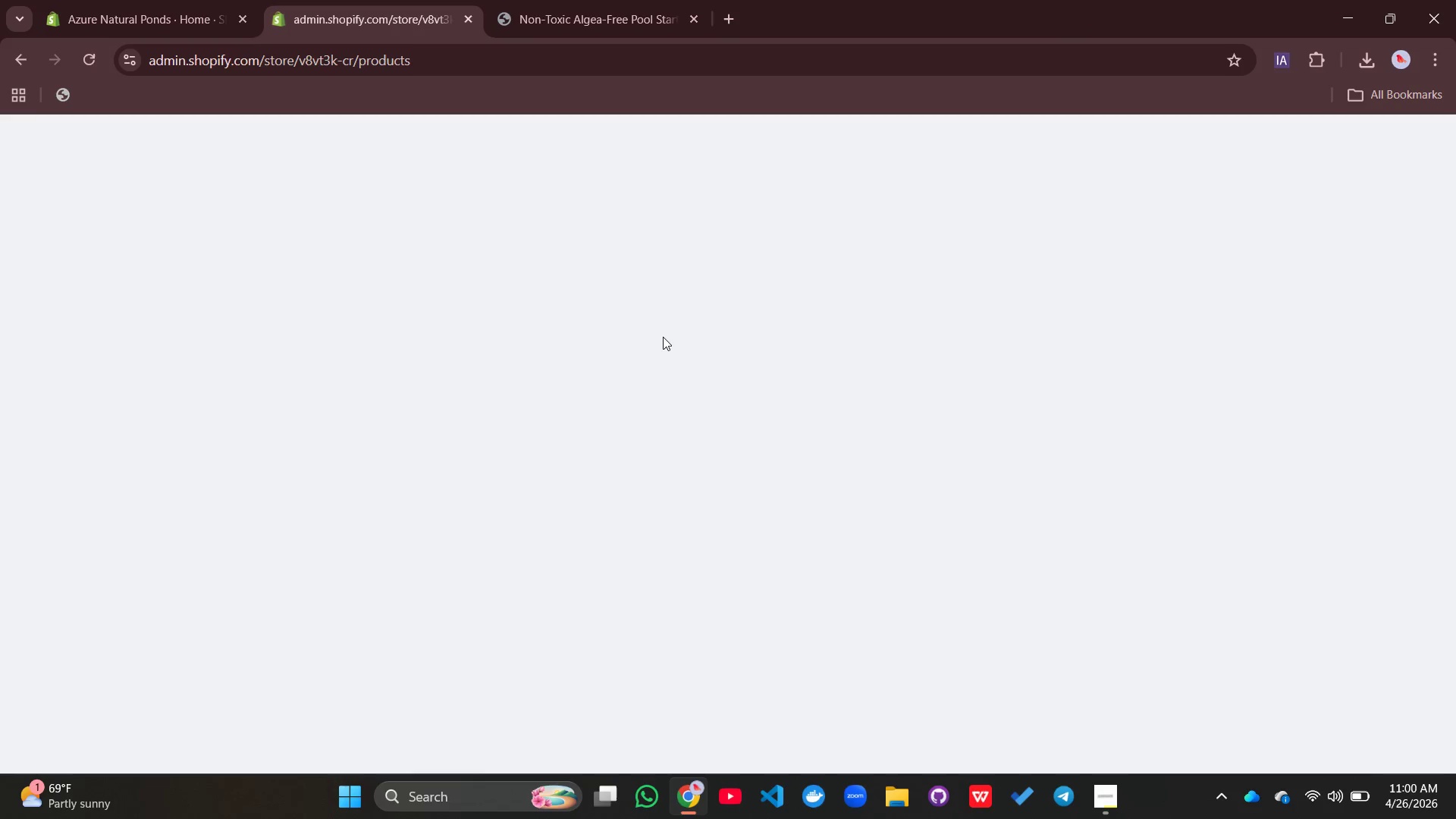 
wait(12.59)
 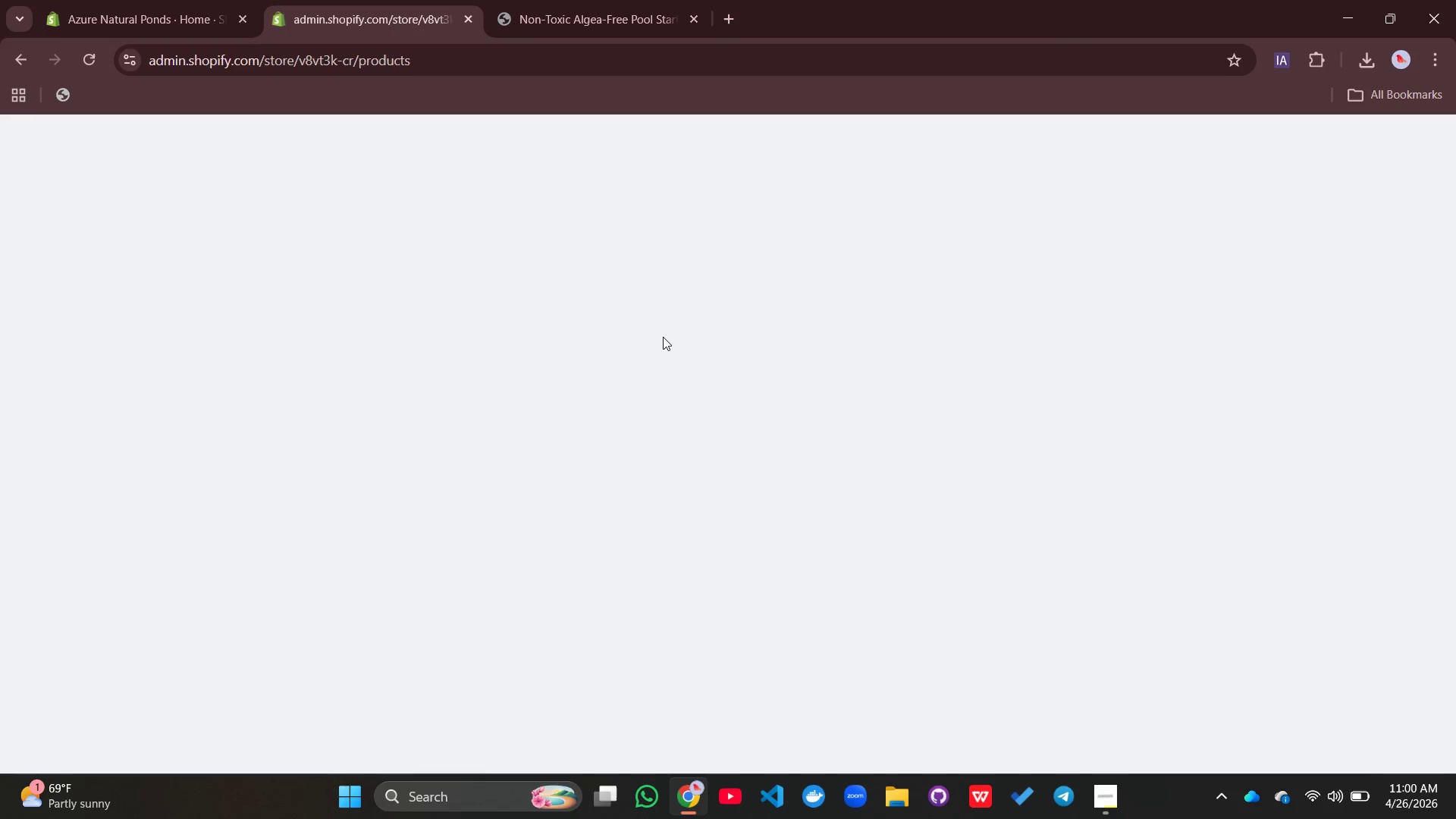 
left_click([673, 332])
 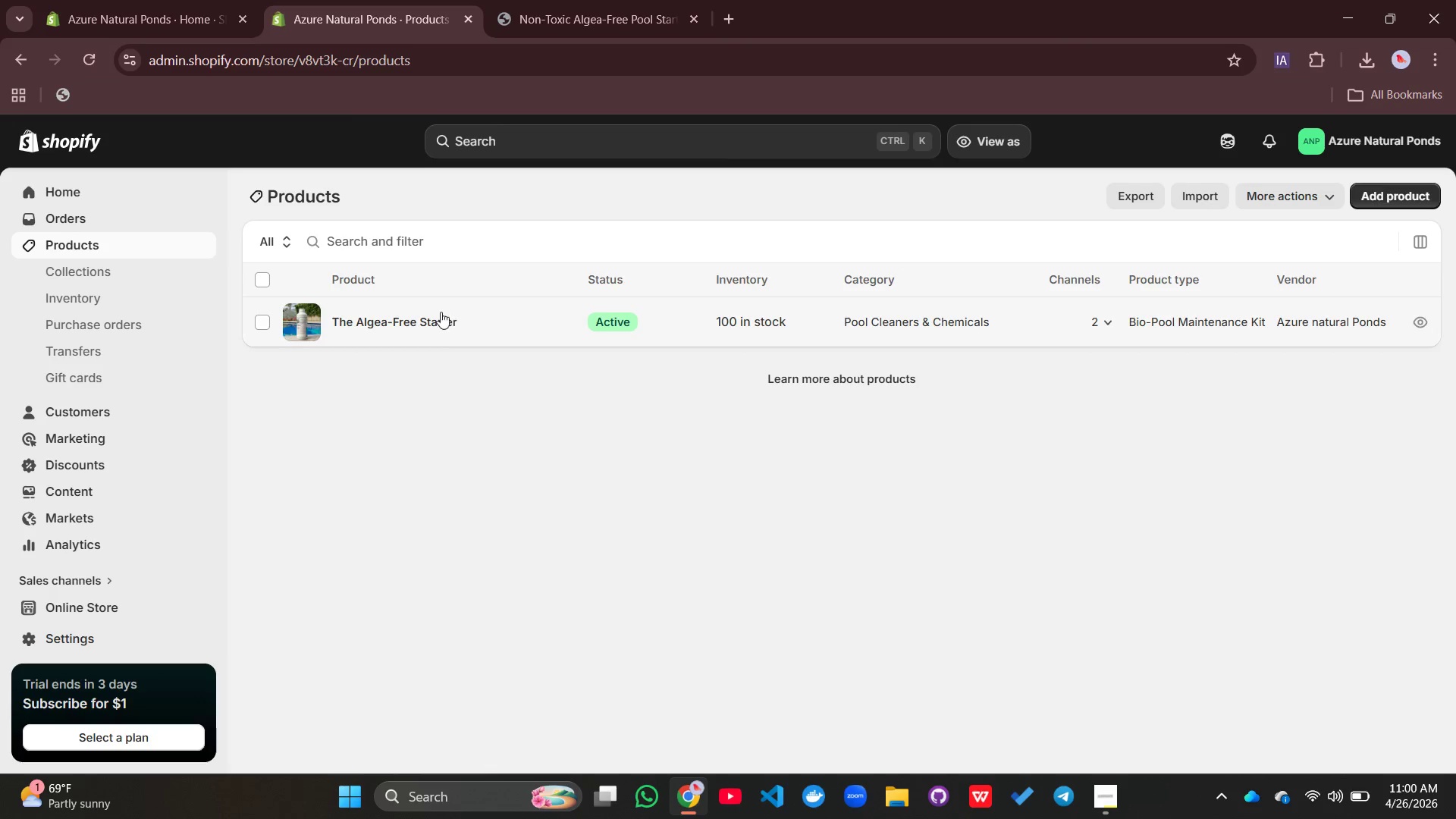 
left_click([416, 318])
 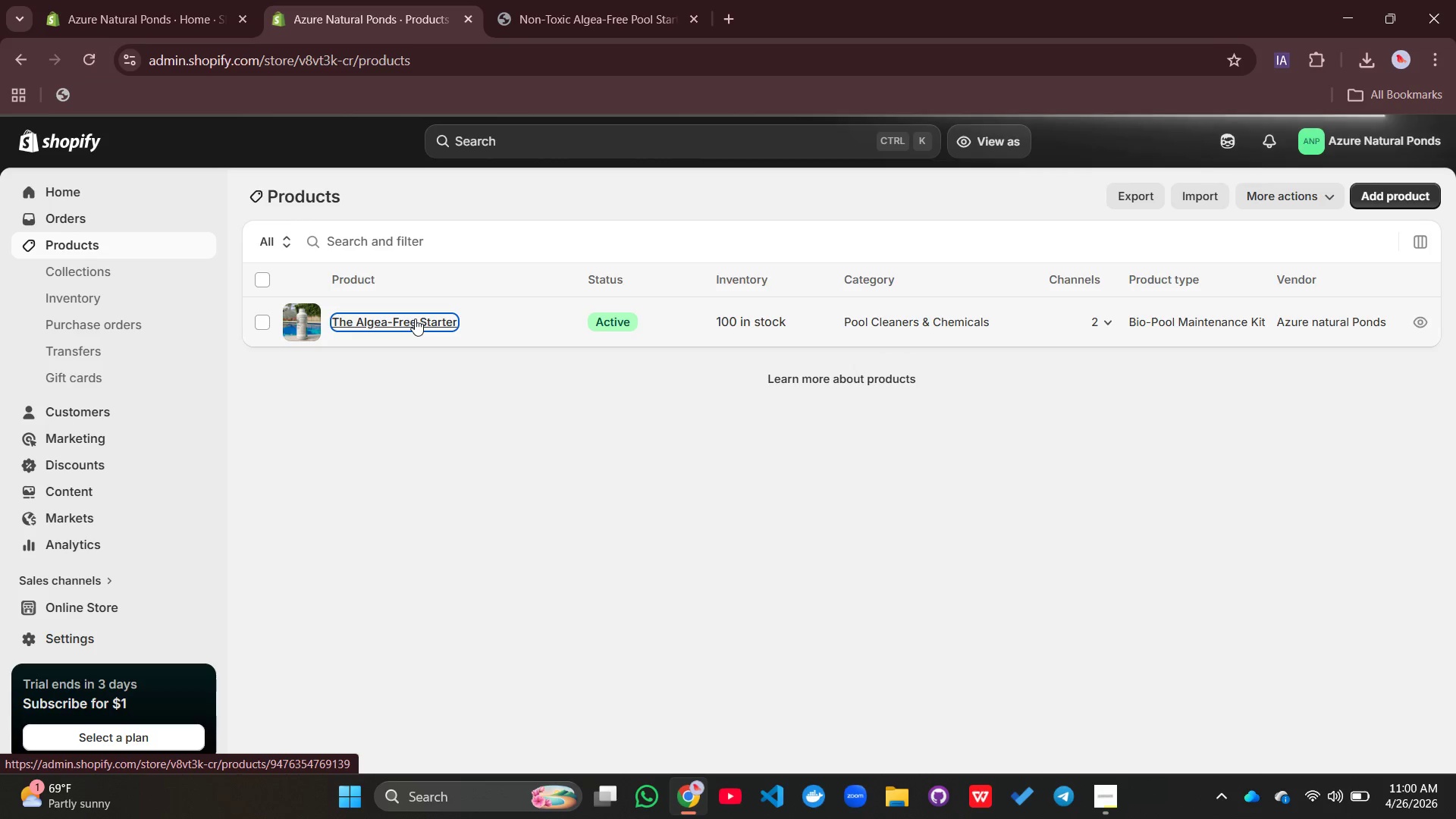 
wait(10.86)
 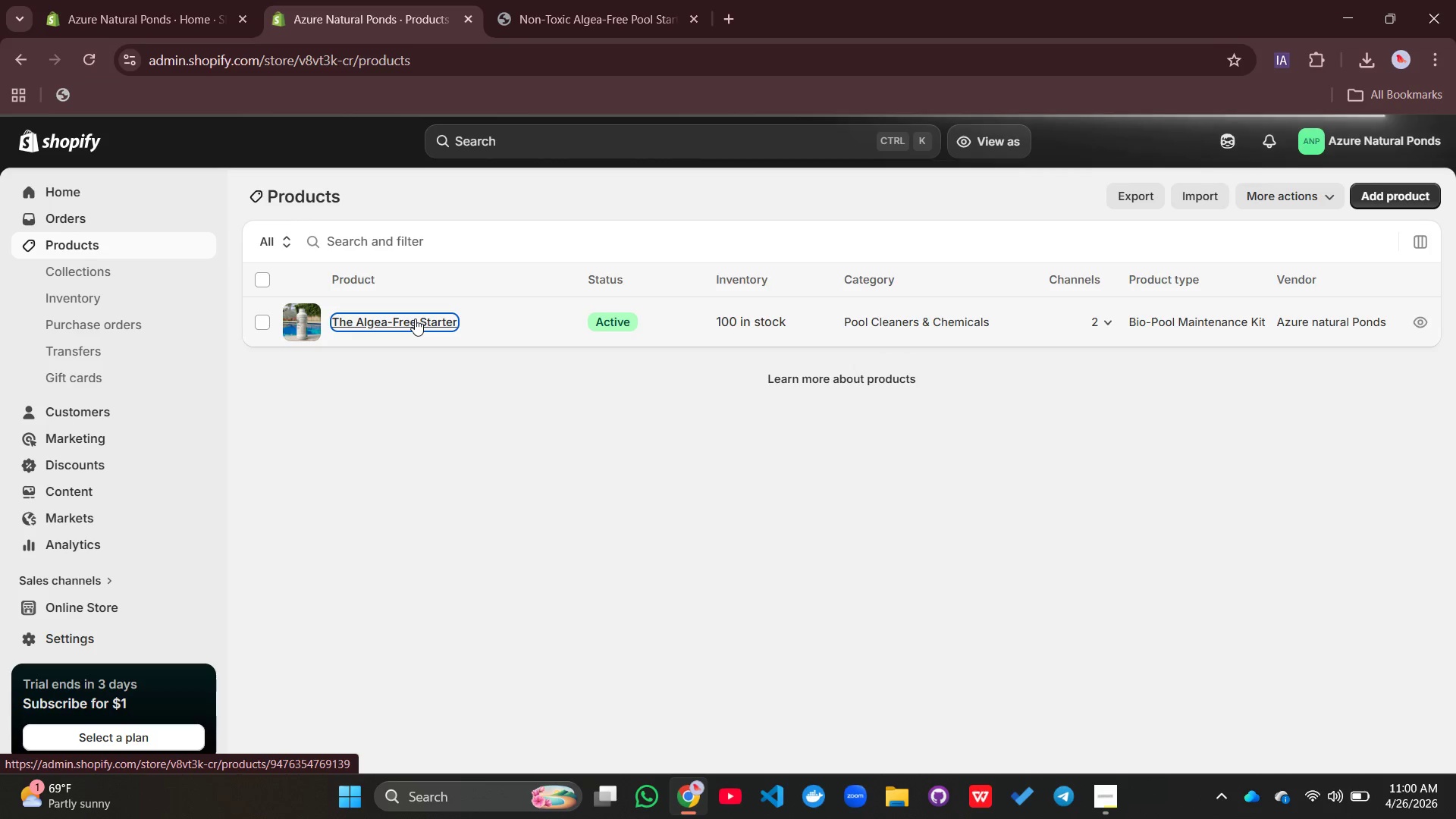 
scroll: coordinate [783, 423], scroll_direction: up, amount: 7.0
 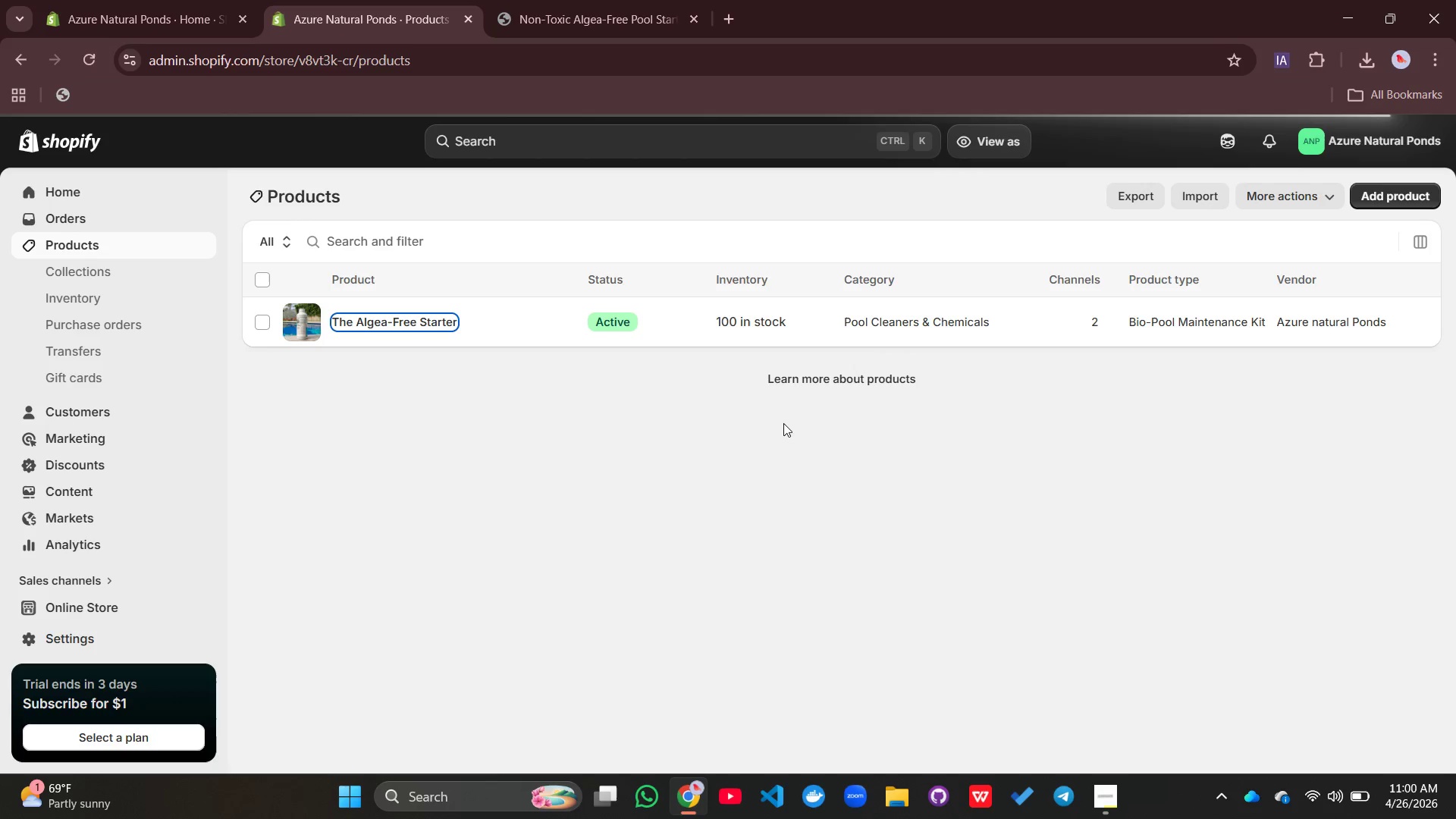 
wait(8.13)
 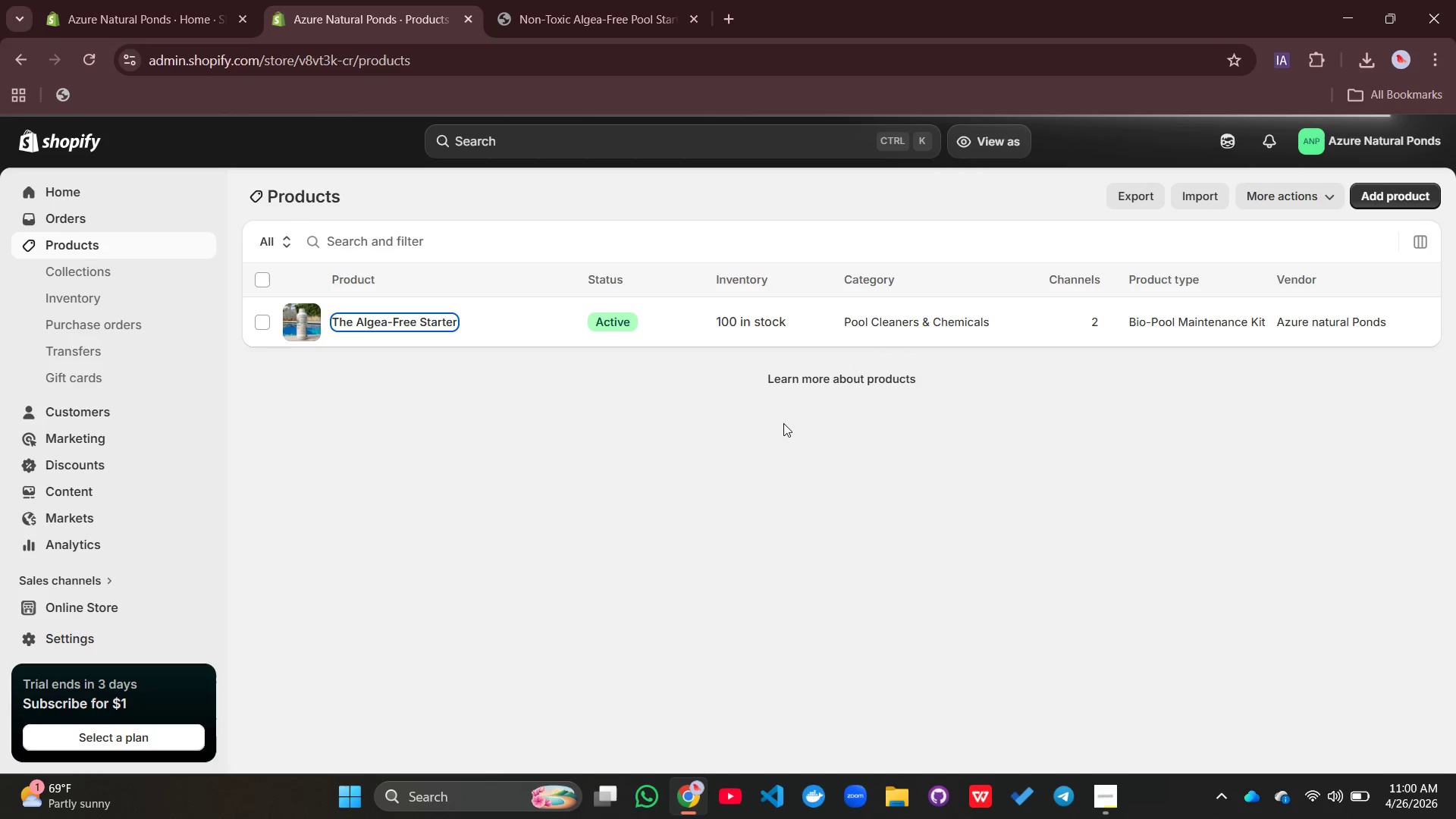 
scroll: coordinate [822, 473], scroll_direction: down, amount: 5.0
 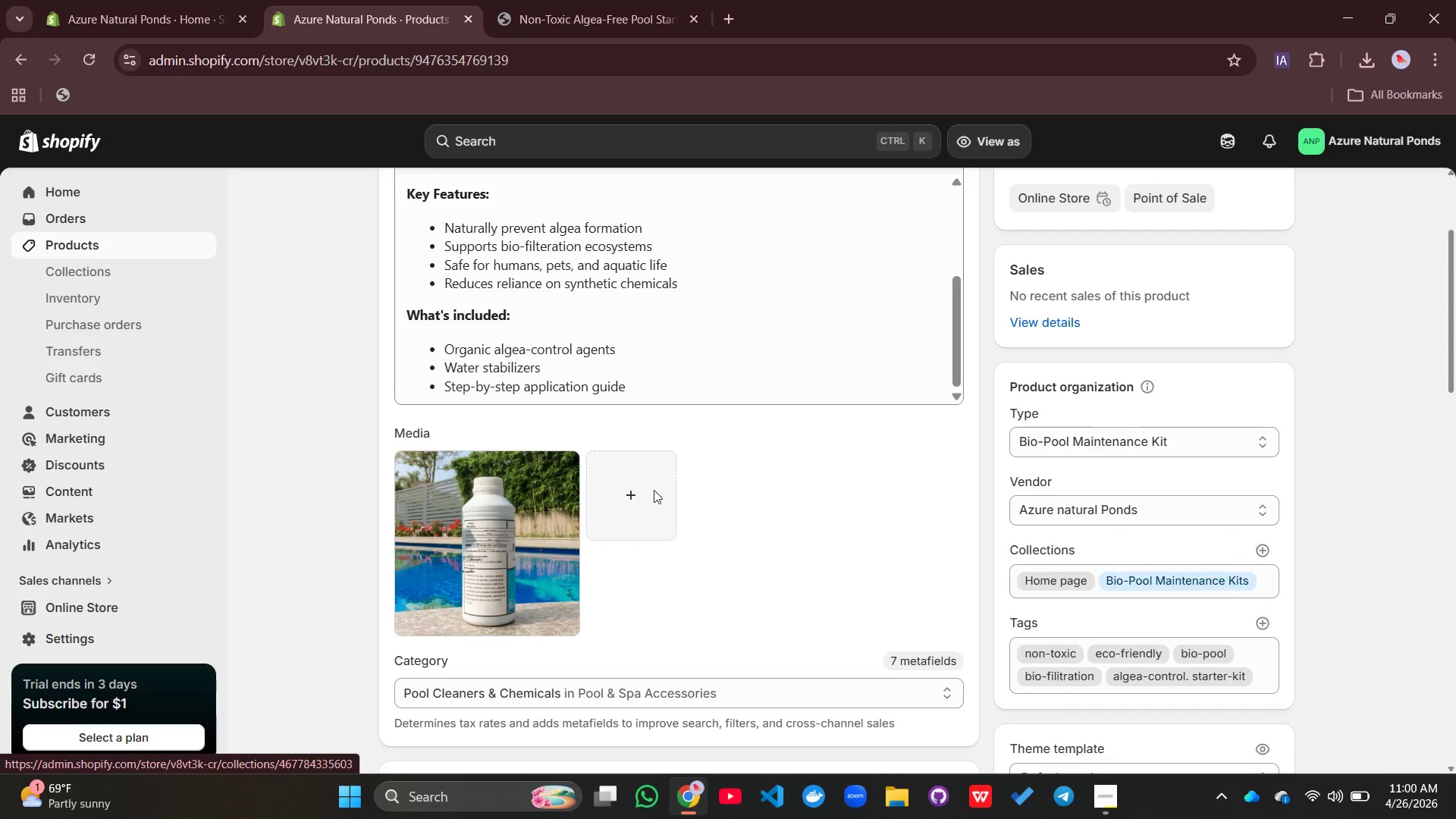 
scroll: coordinate [482, 438], scroll_direction: up, amount: 12.0
 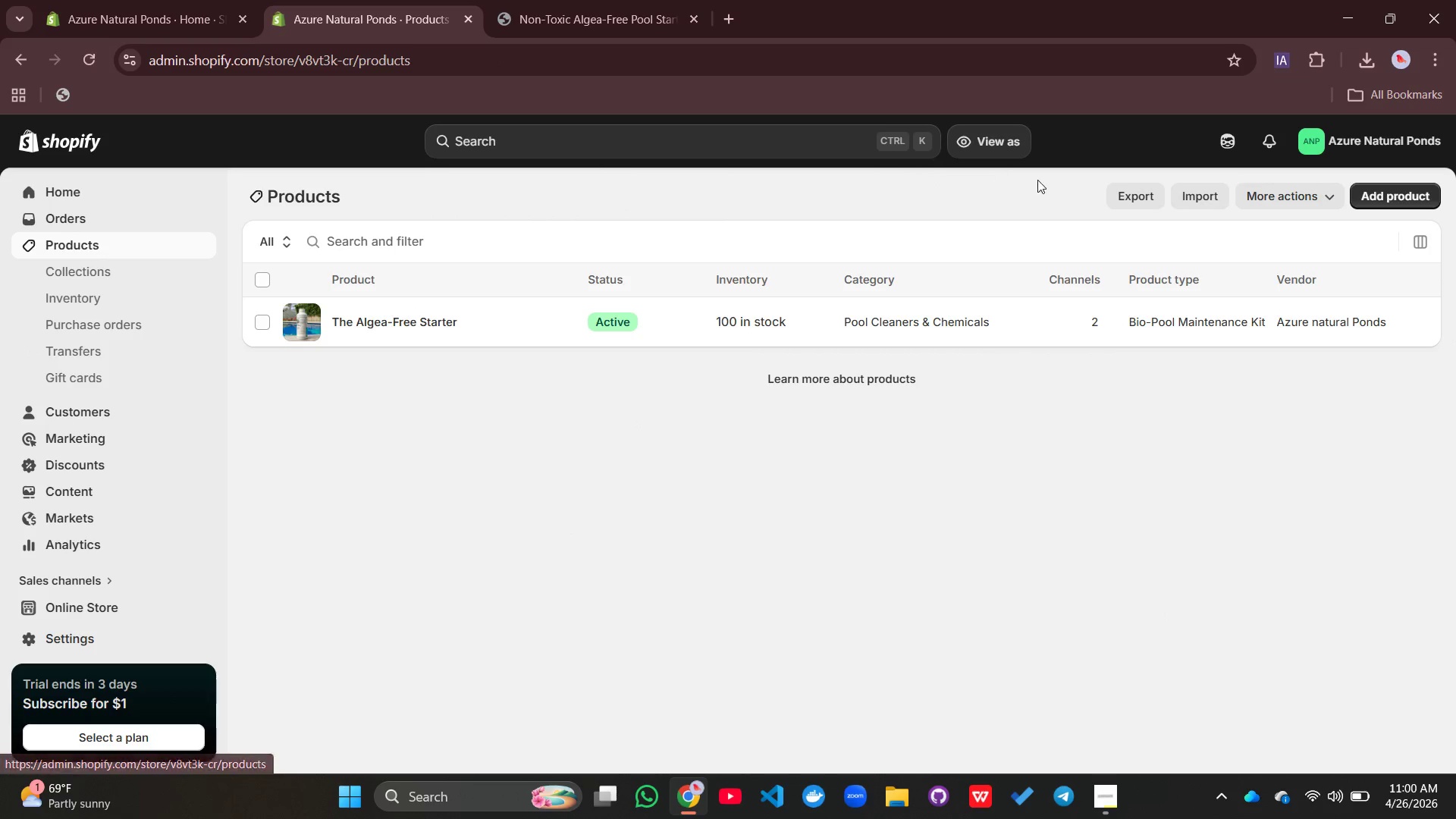 
left_click([1381, 198])
 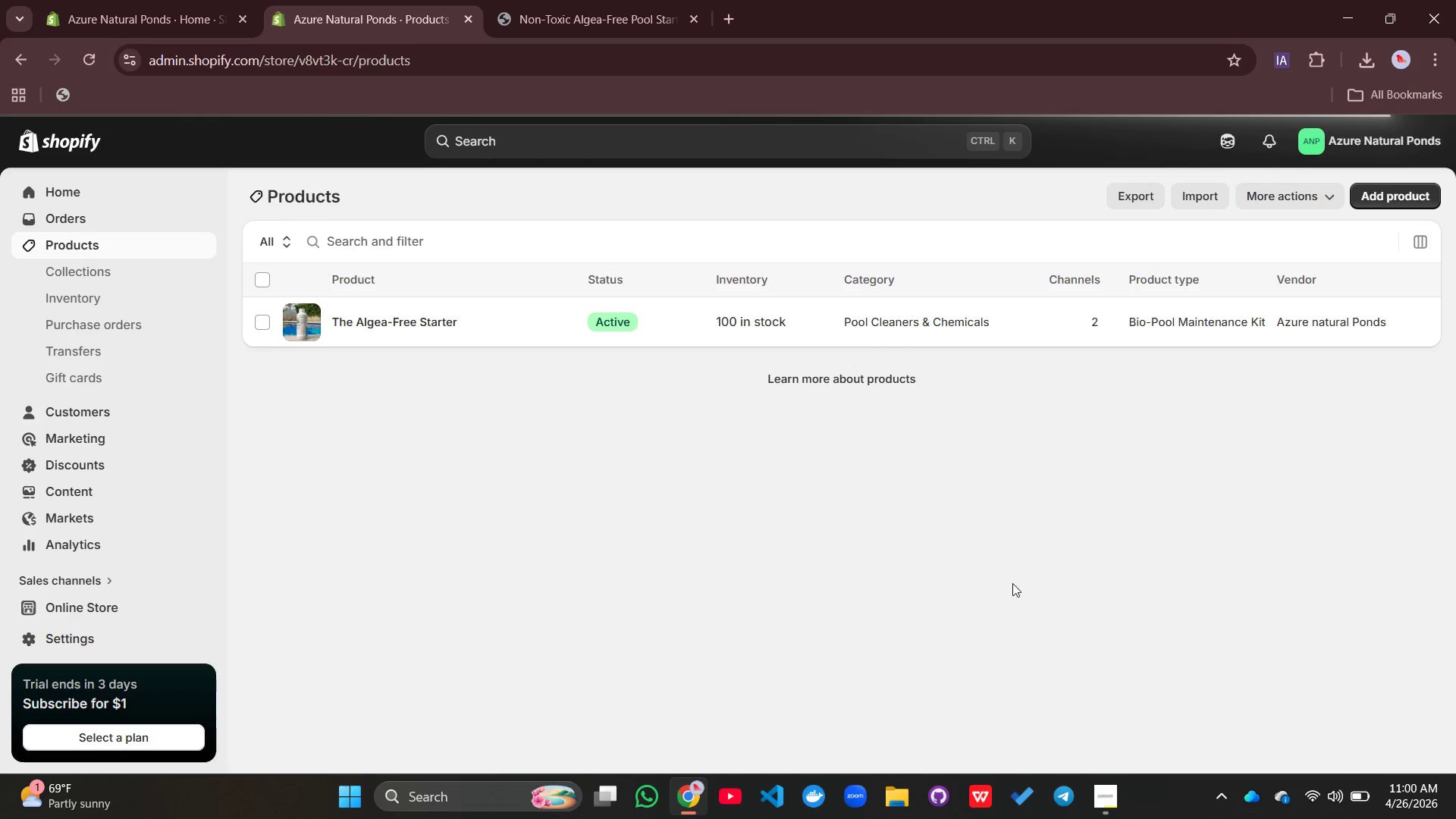 
wait(20.59)
 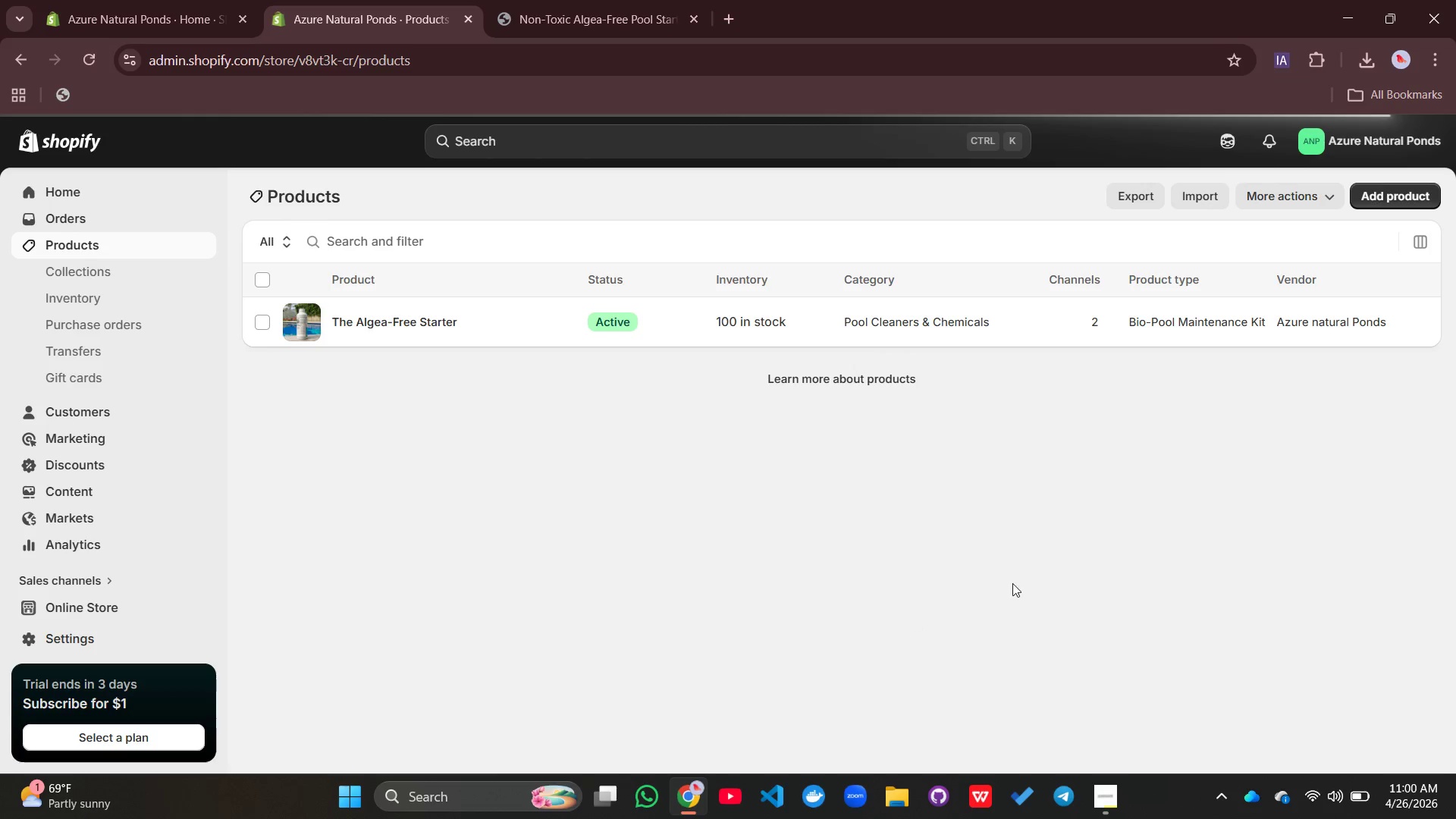 
left_click([1325, 789])
 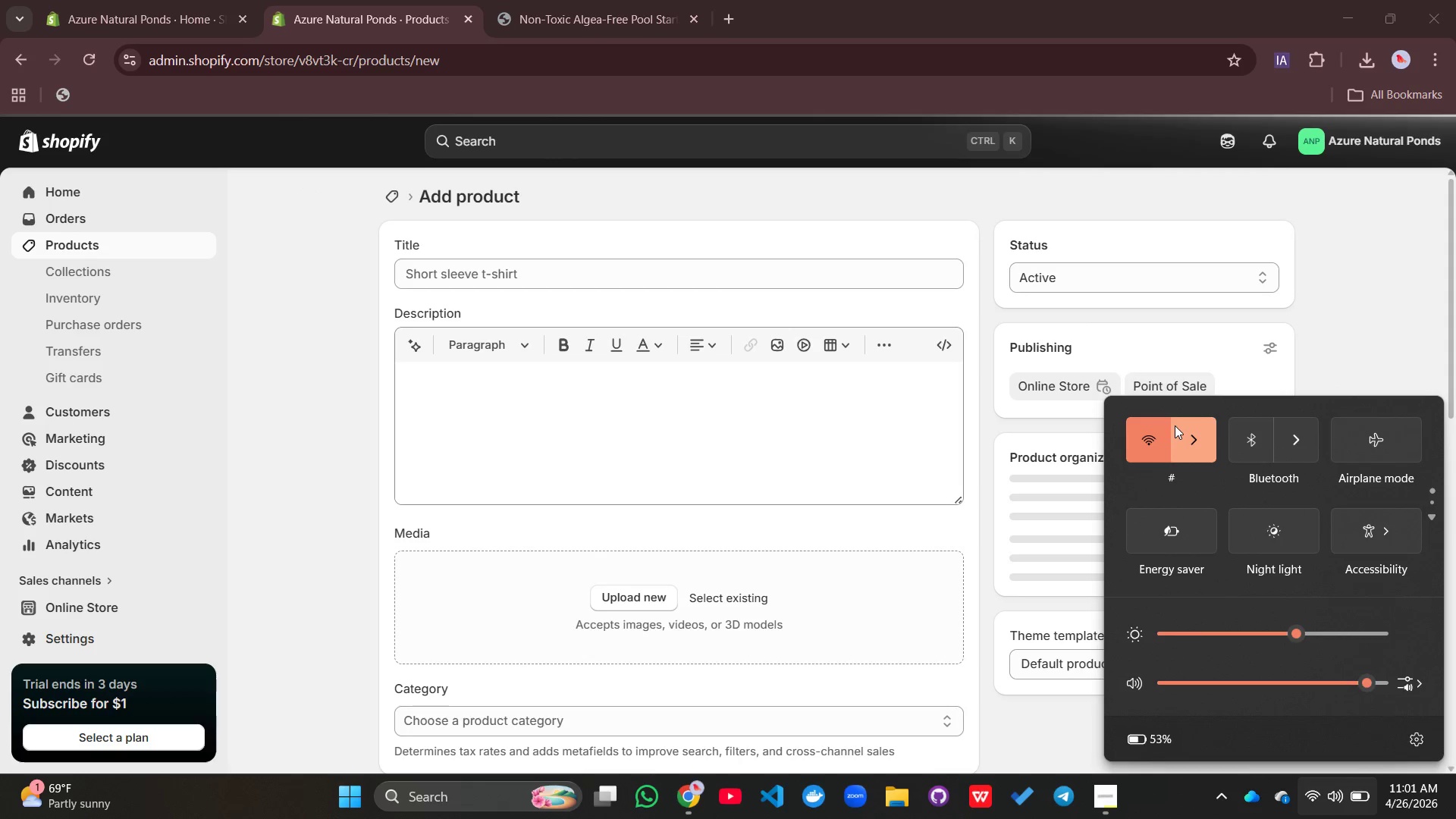 
left_click([1196, 446])
 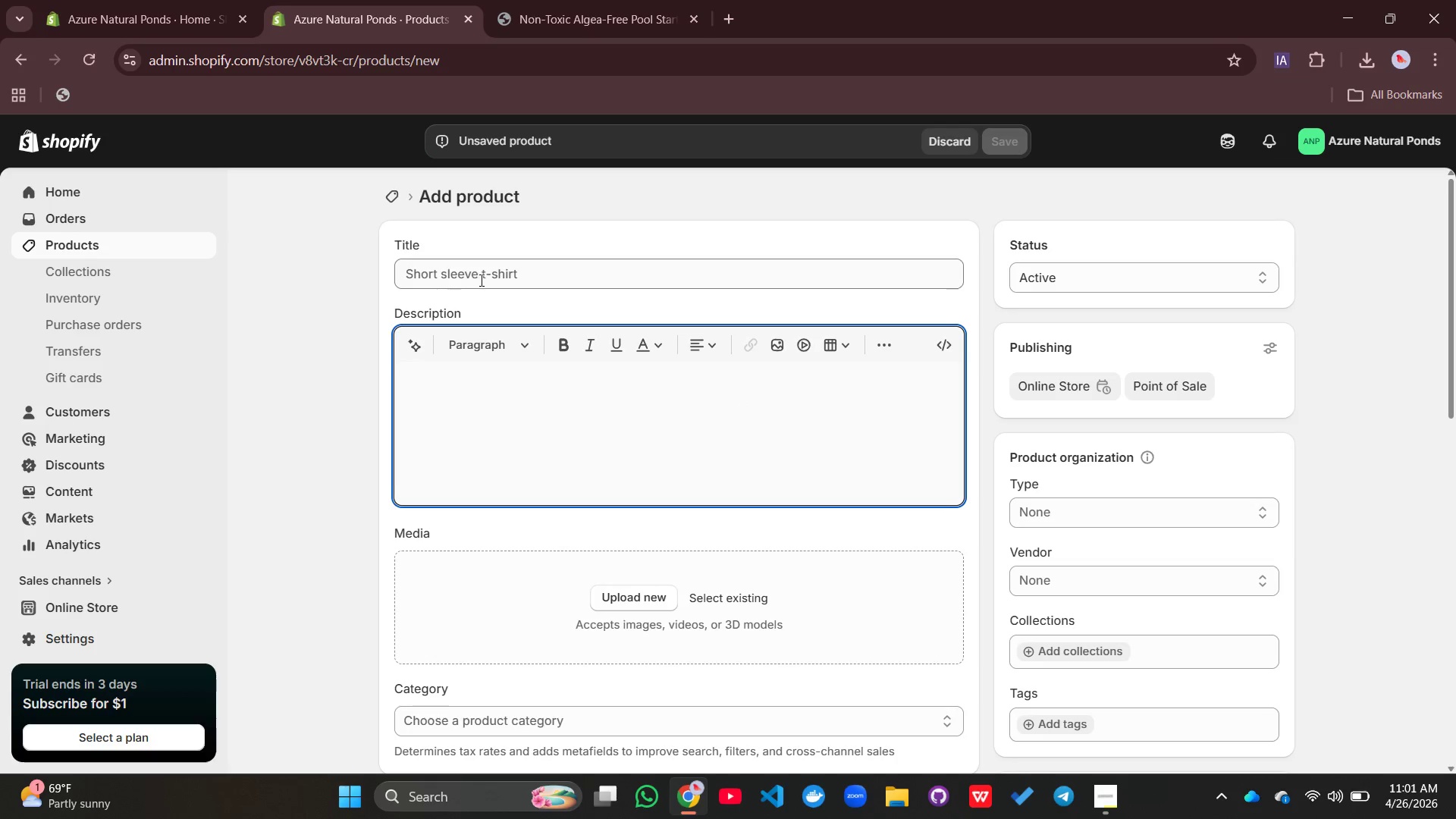 
left_click([1325, 795])
 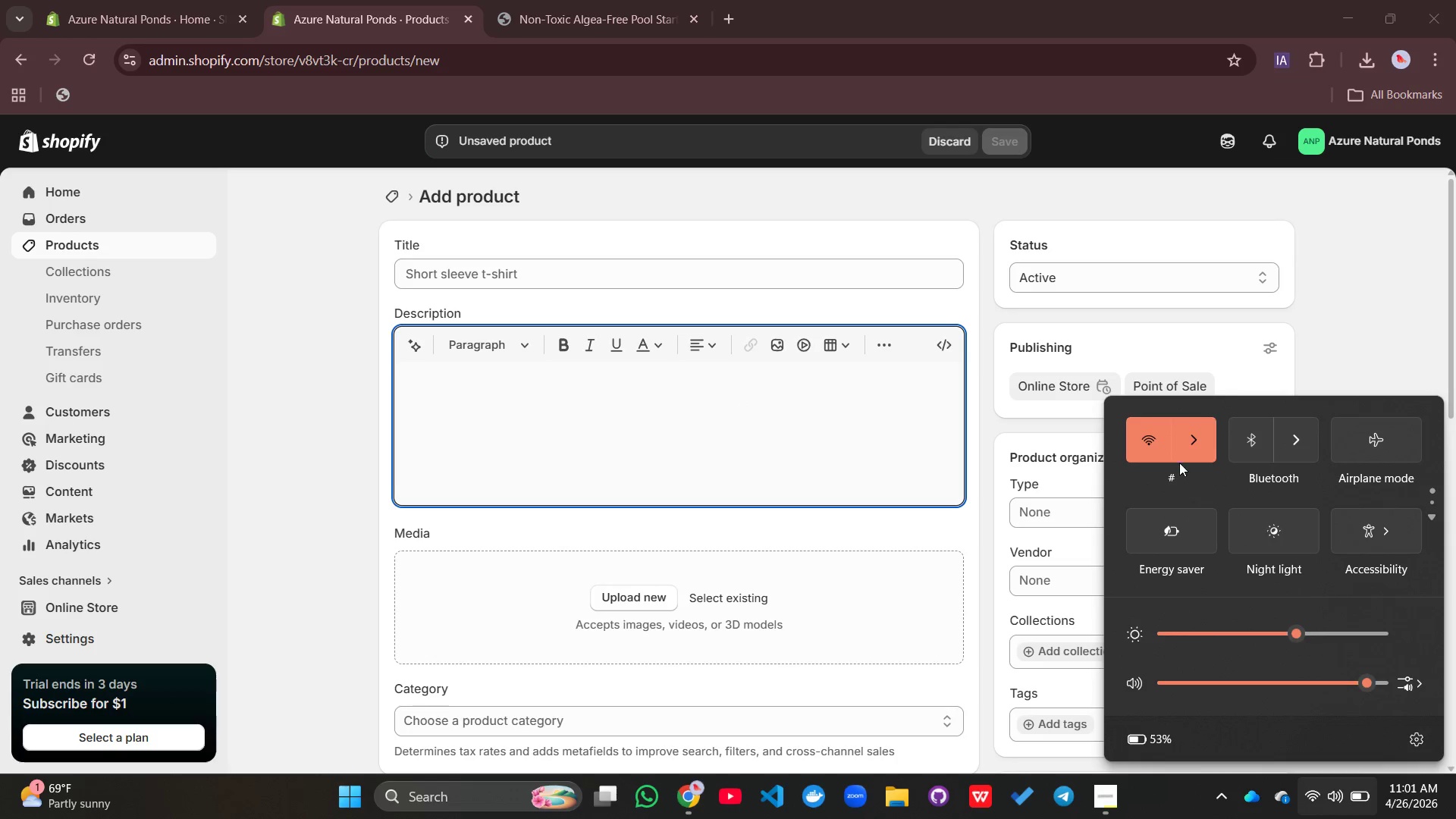 
left_click([1180, 447])
 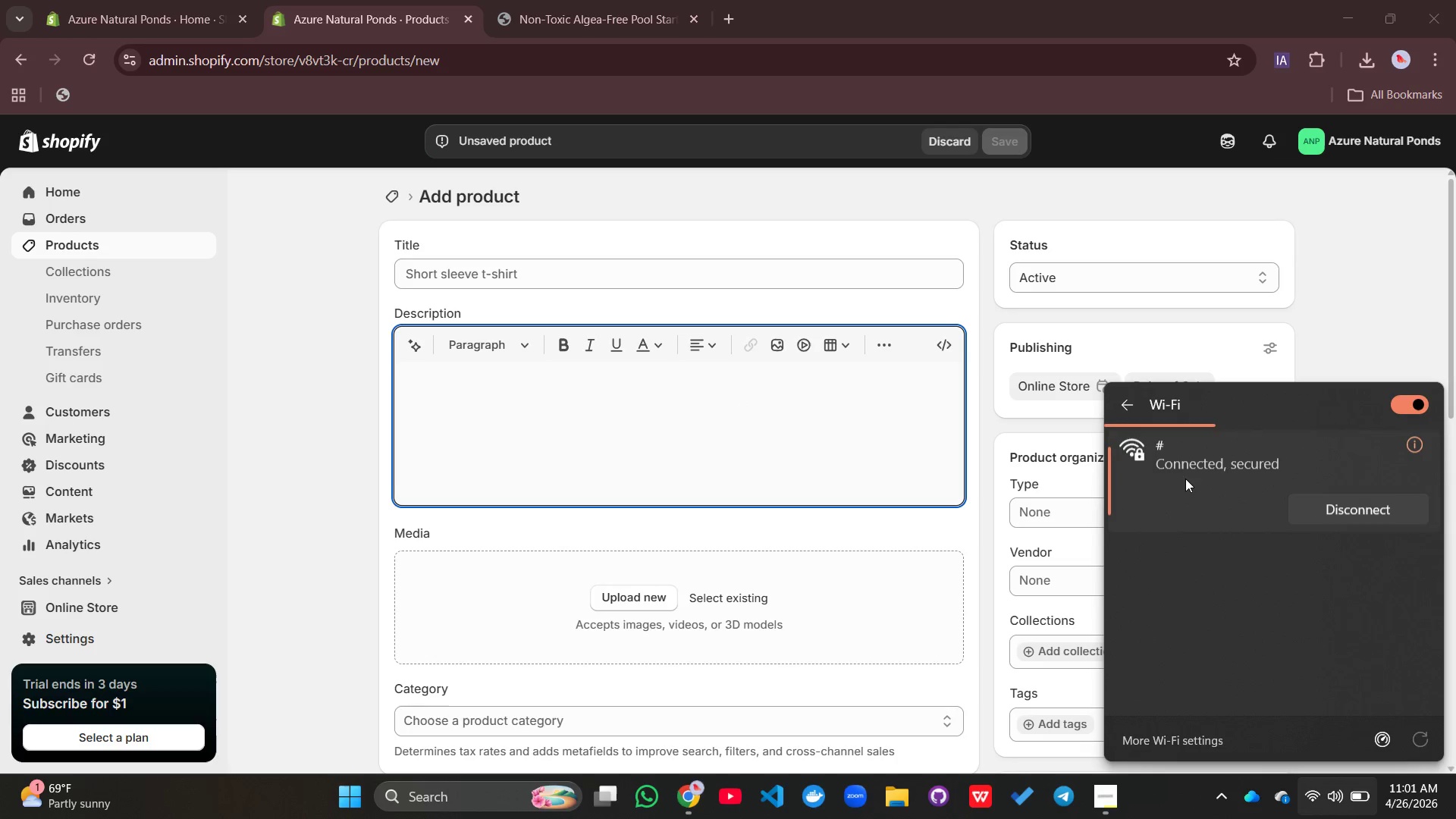 
scroll: coordinate [1196, 521], scroll_direction: down, amount: 3.0
 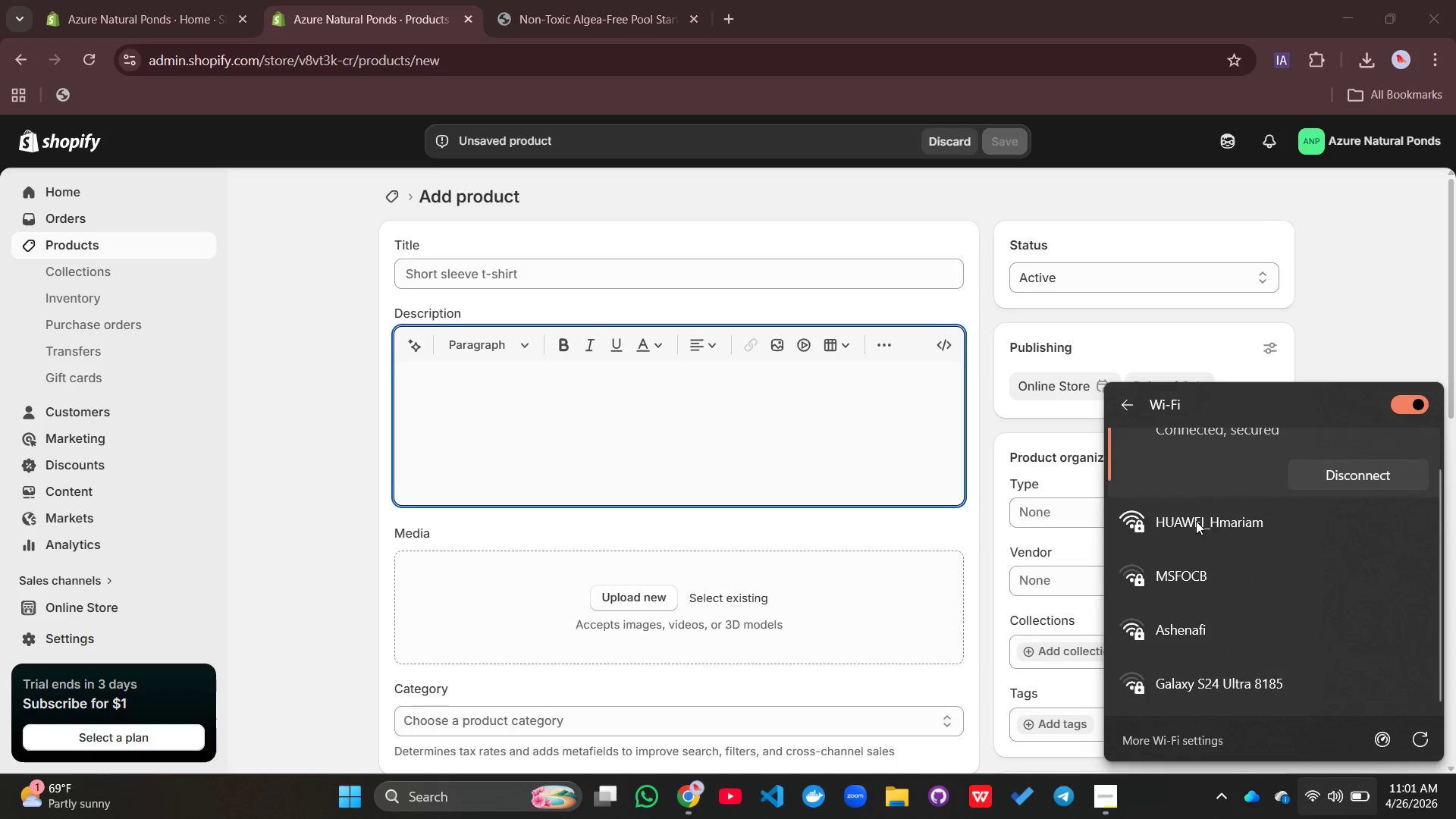 
left_click([1196, 521])
 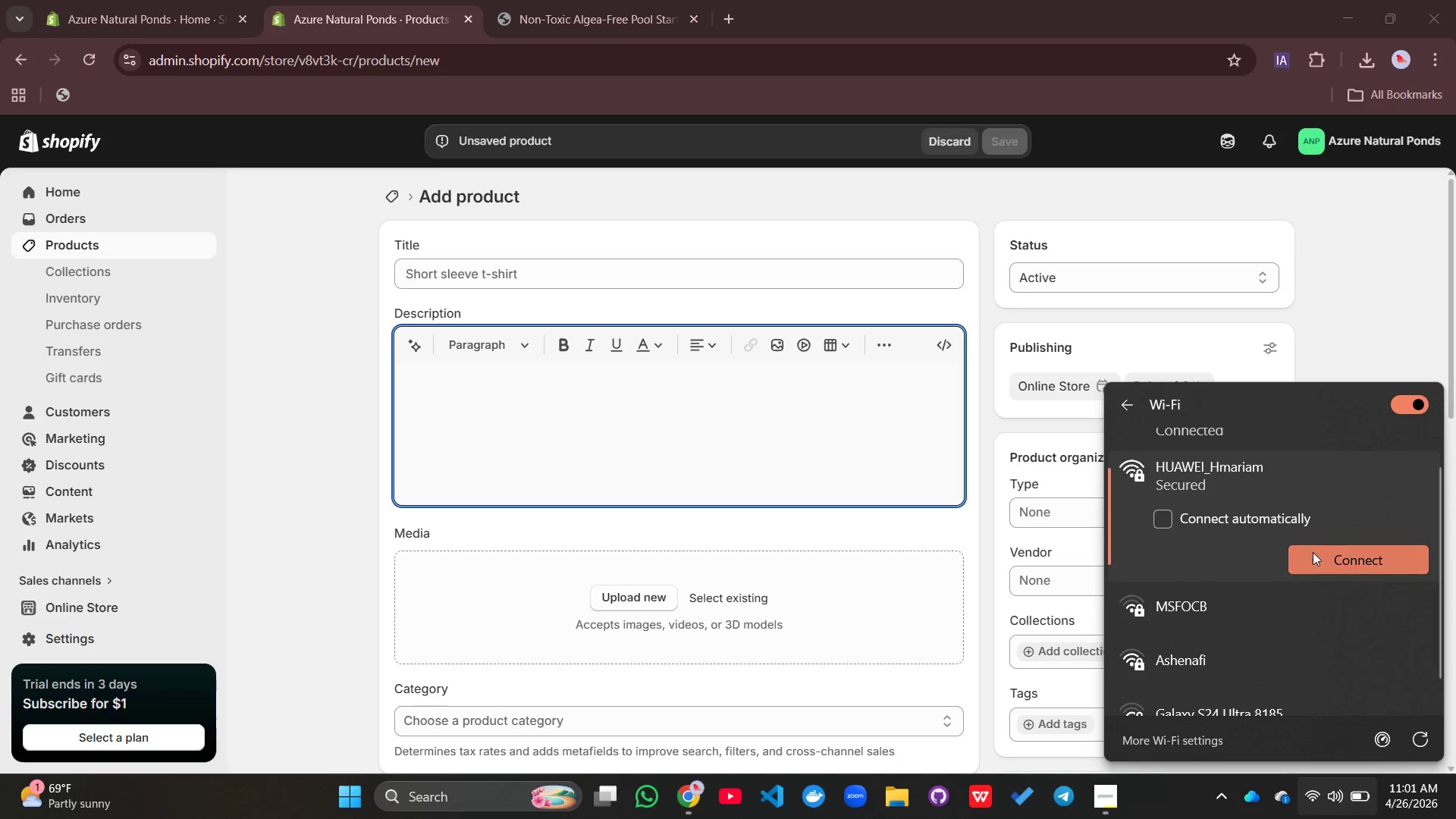 
left_click([1342, 560])
 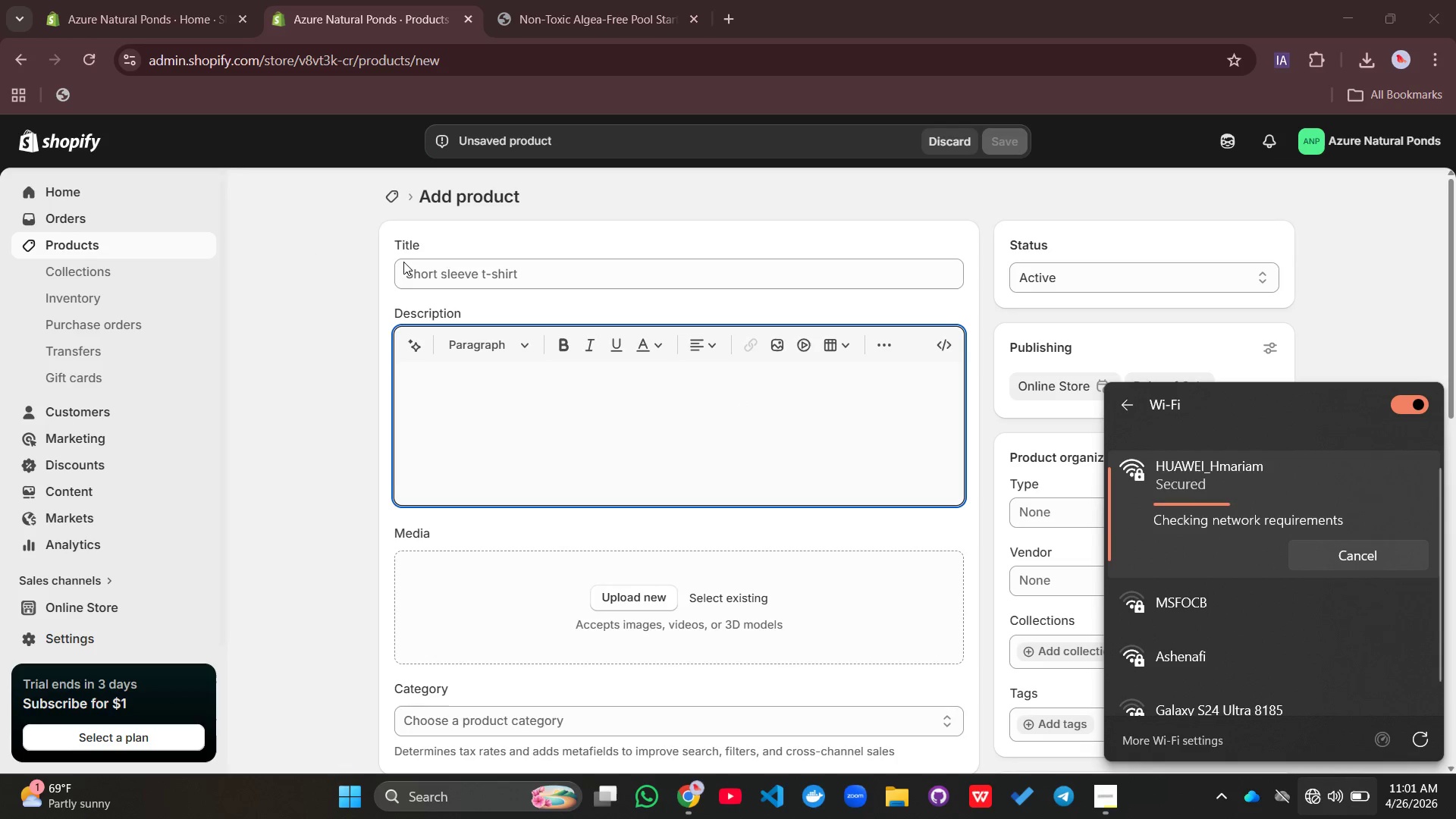 
left_click([479, 283])
 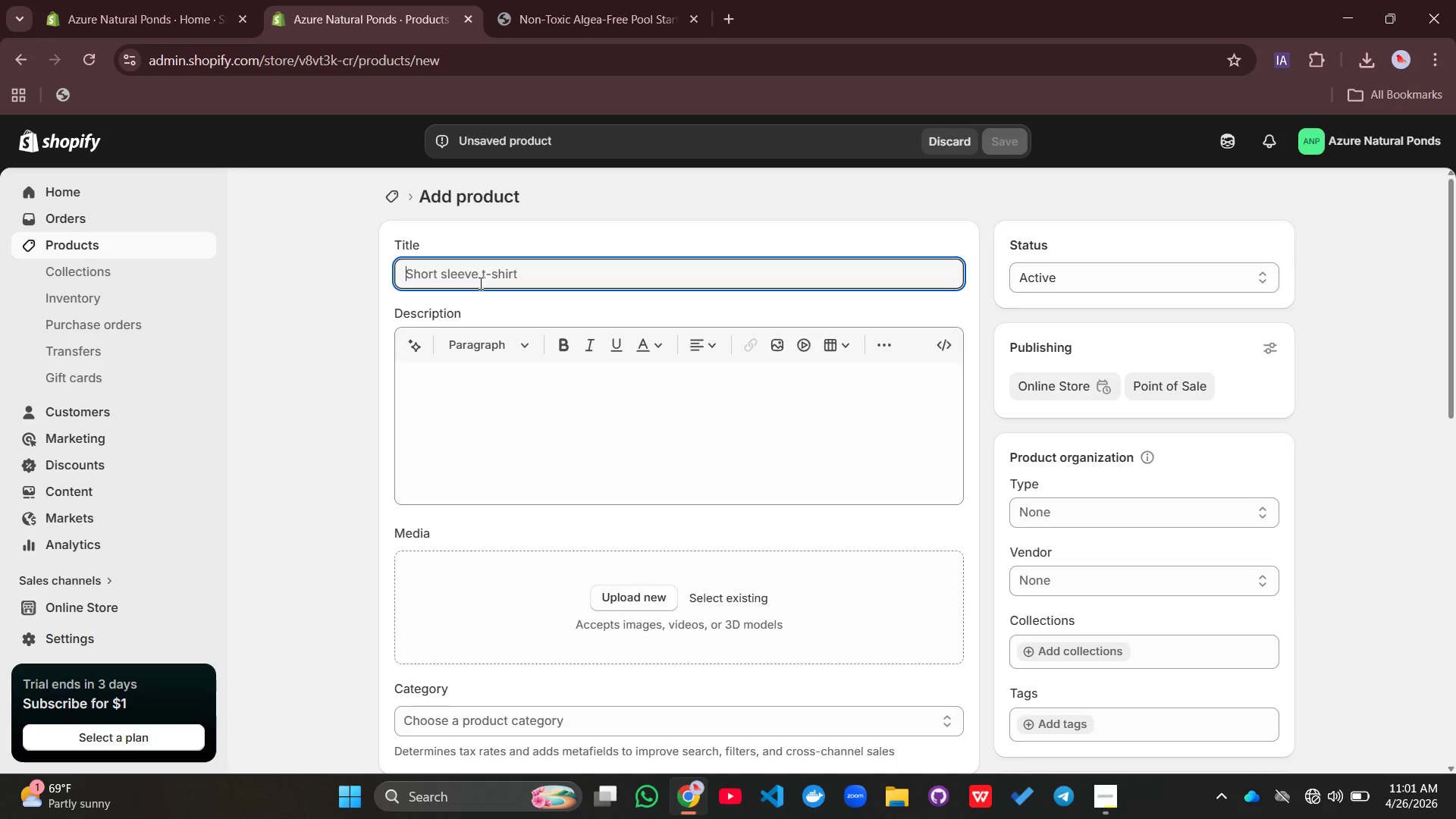 
type(Beneficial Bacteria Booster)
 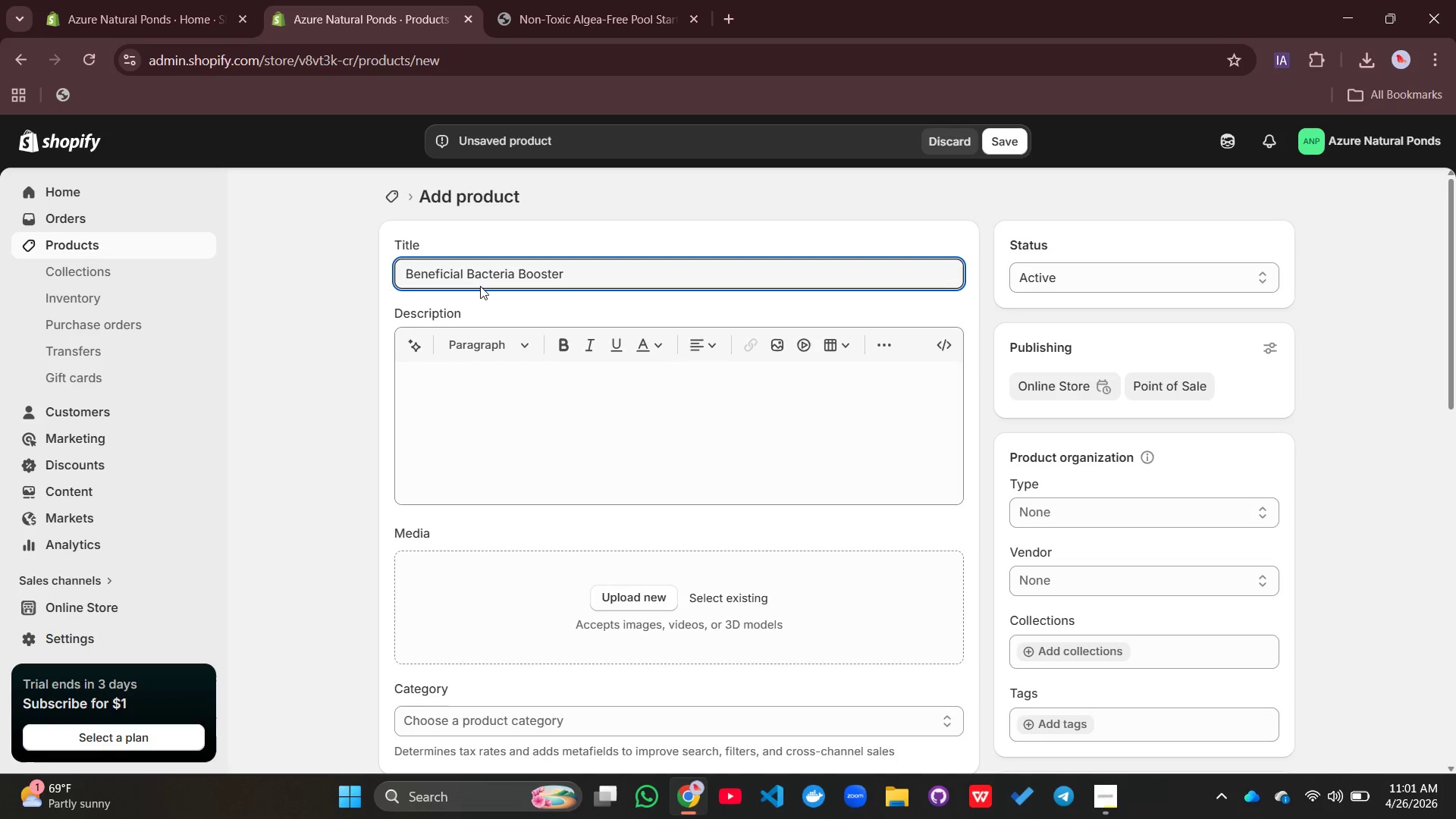 
left_click([499, 410])
 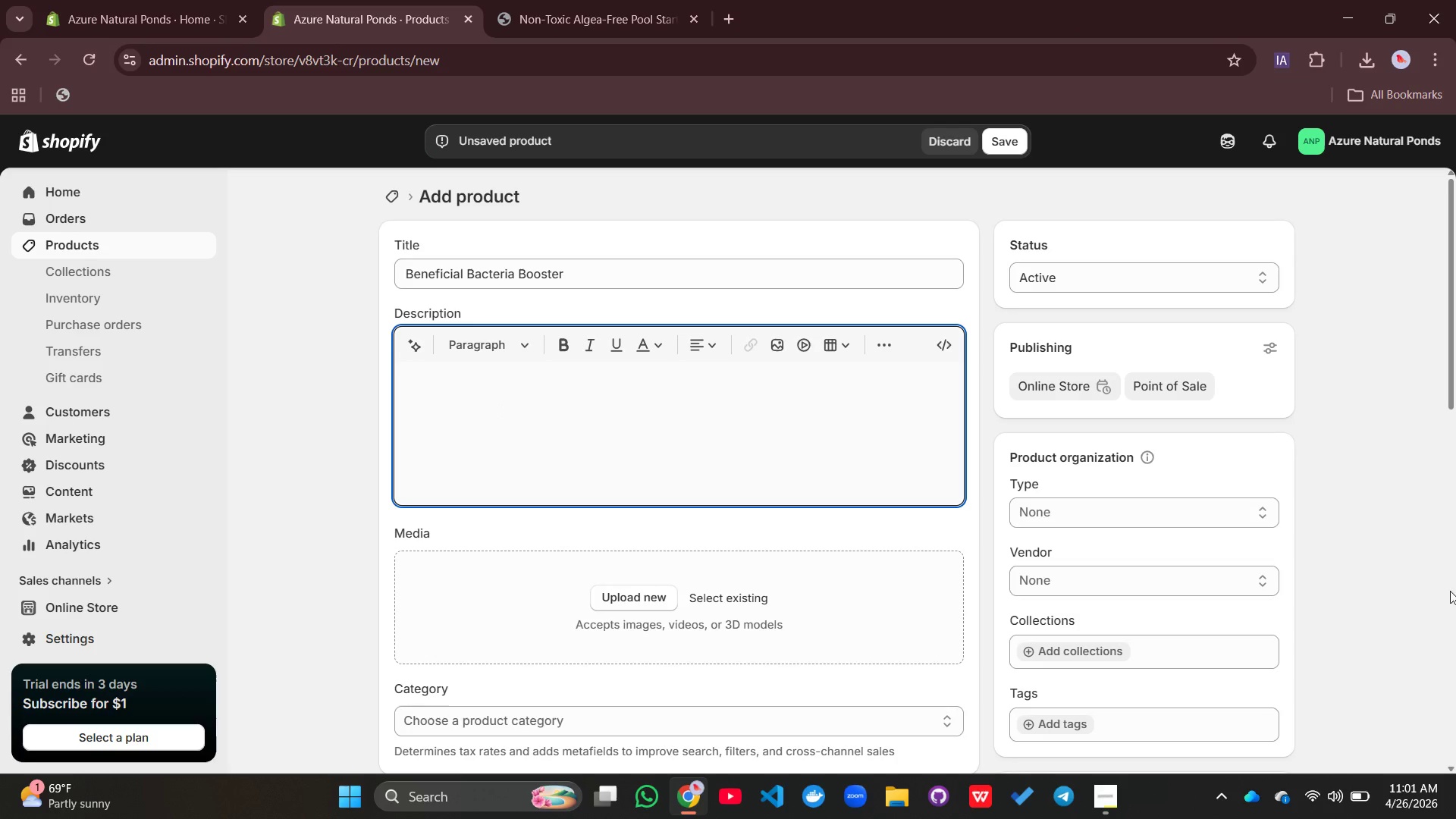 
left_click([1323, 805])
 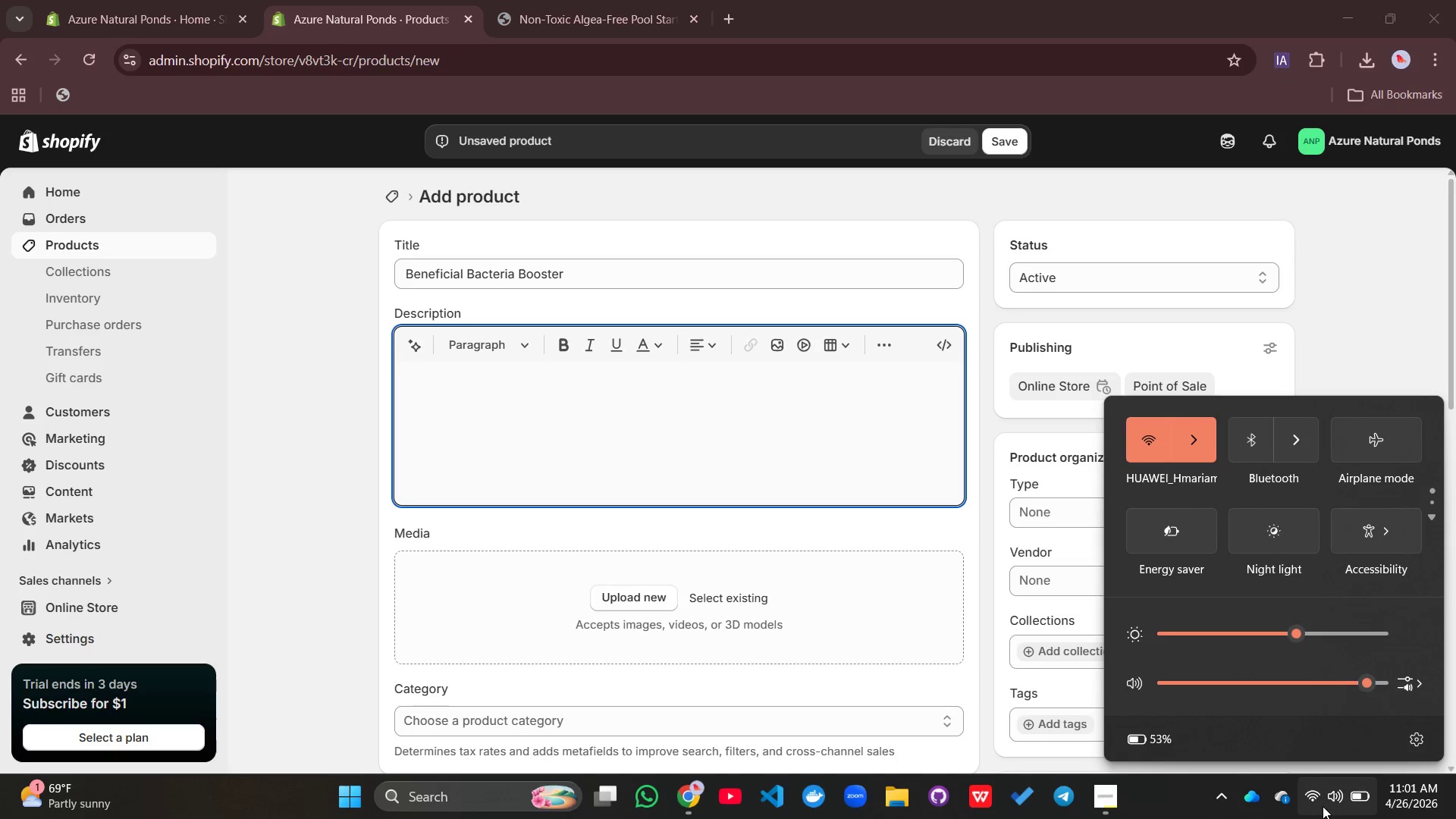 
left_click([1323, 806])
 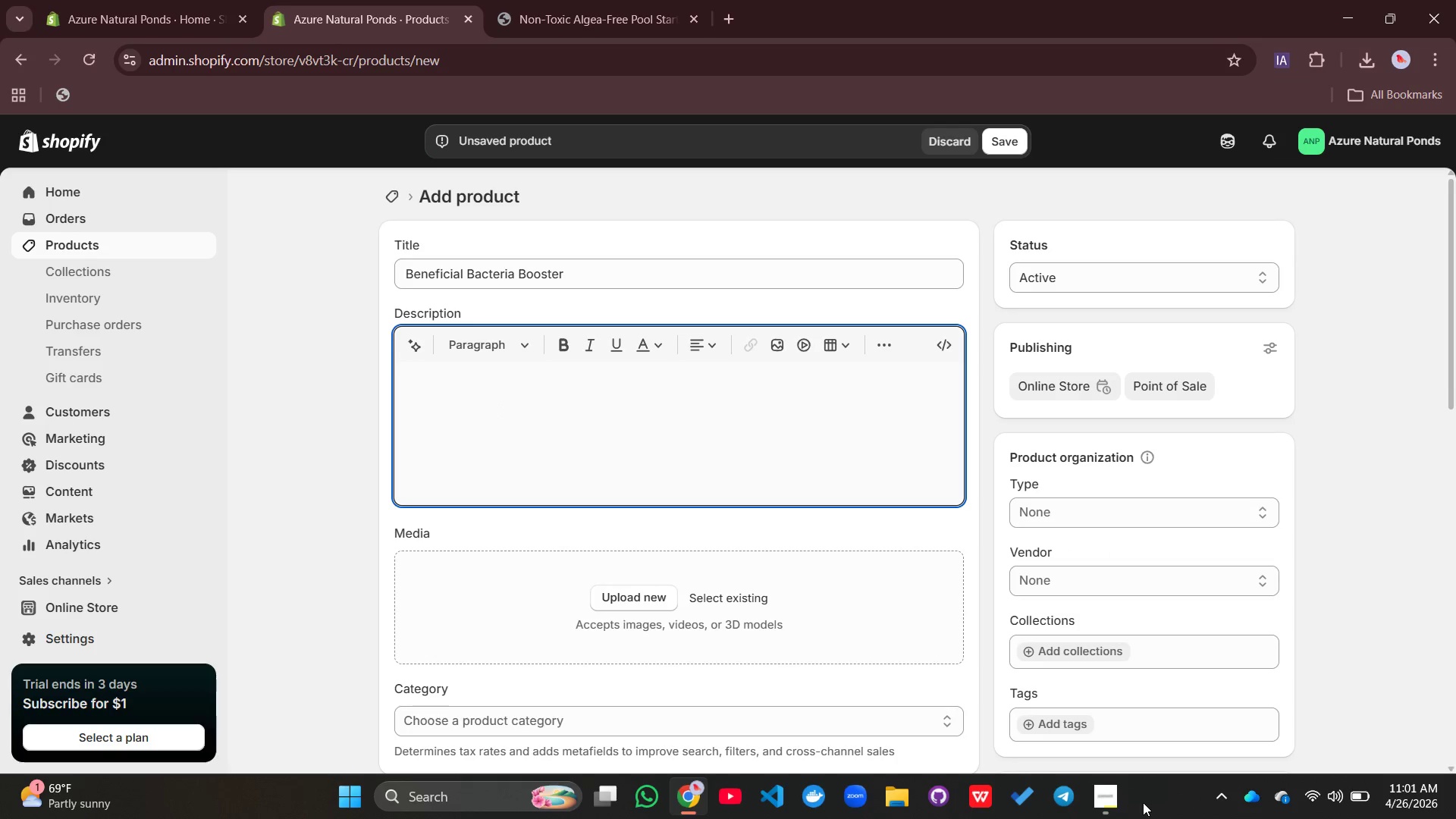 
left_click([1113, 804])